 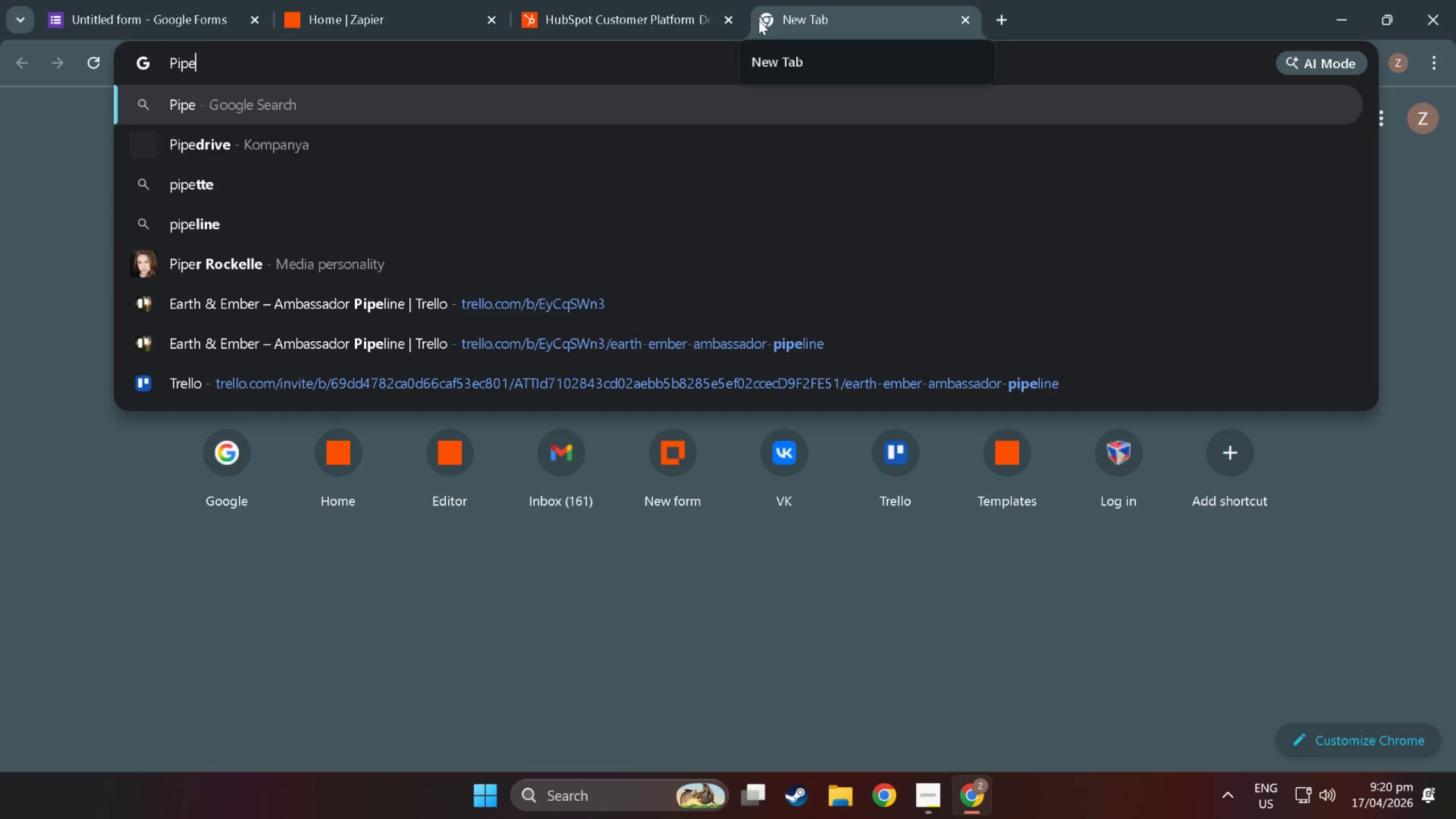 
key(Enter)
 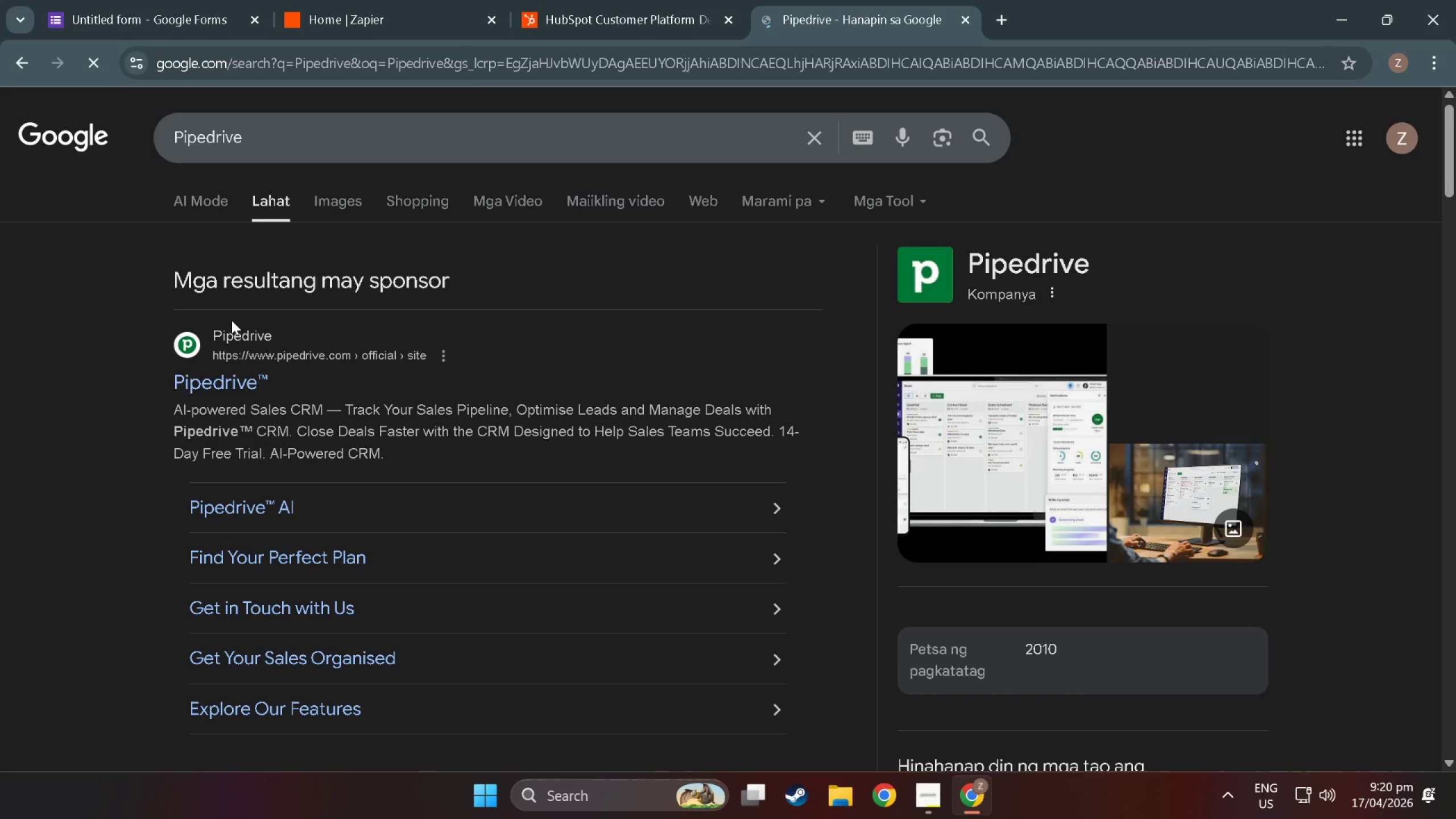 
left_click([228, 374])
 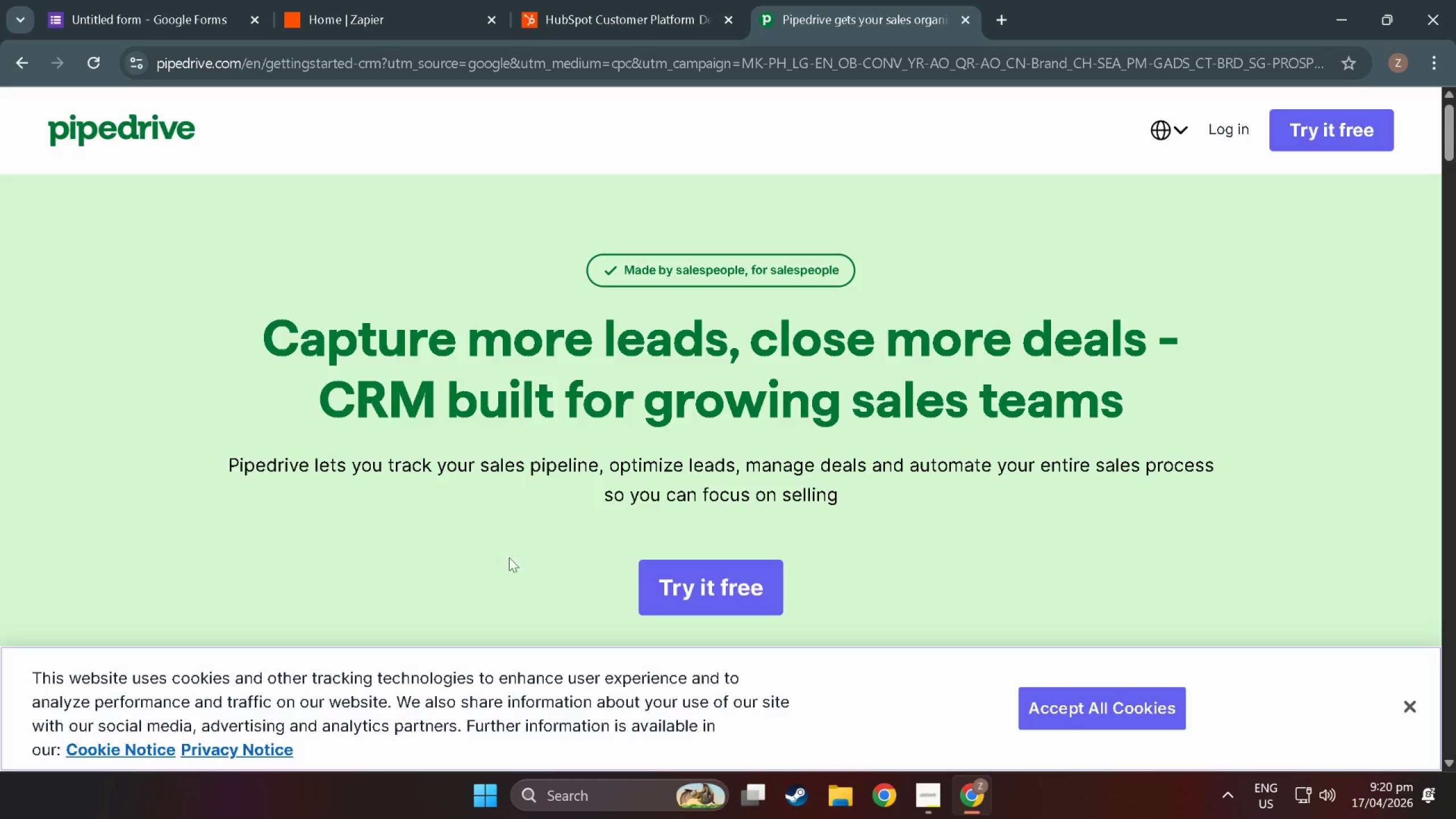 
wait(6.98)
 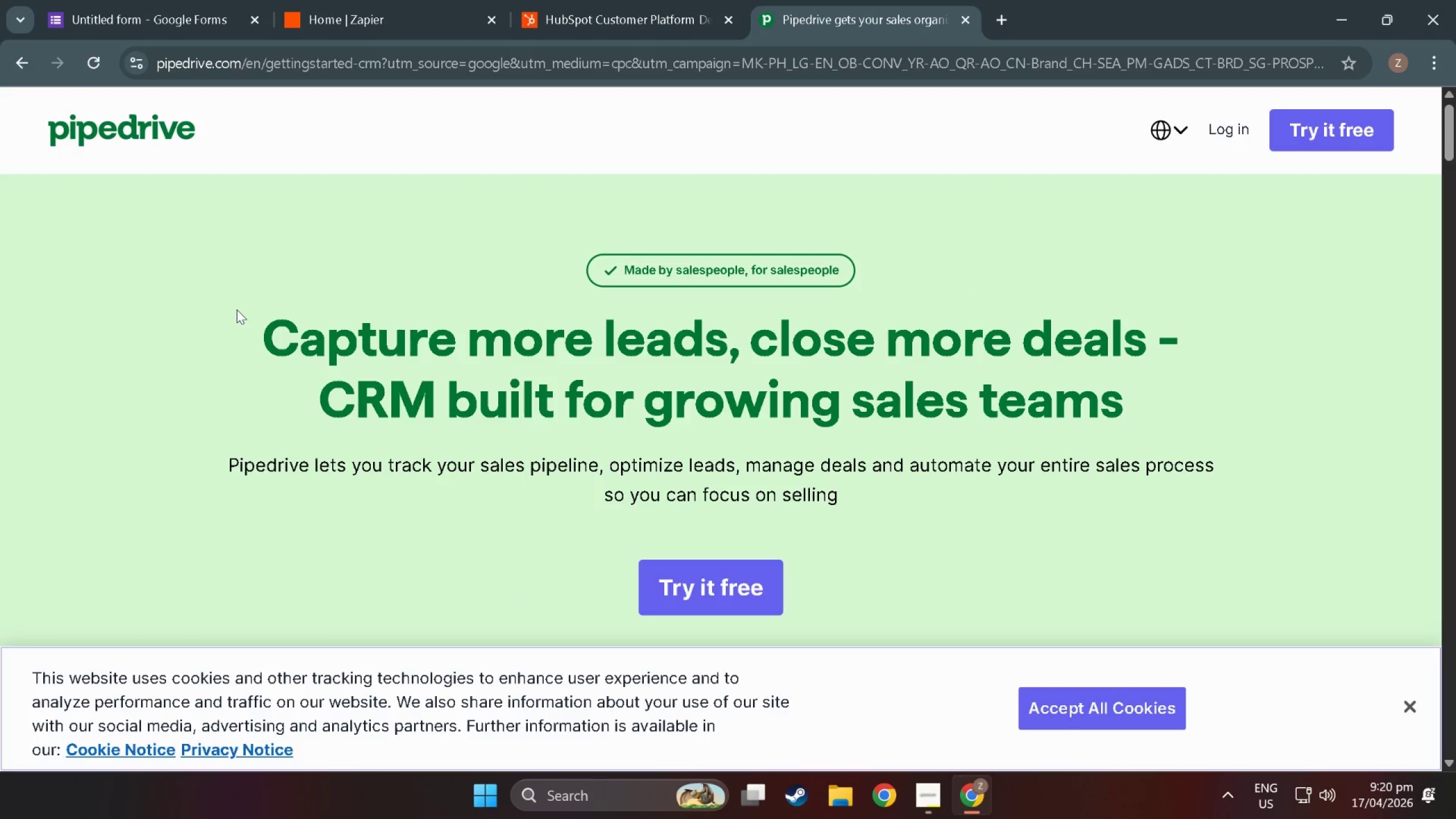 
scroll: coordinate [604, 441], scroll_direction: down, amount: 18.0
 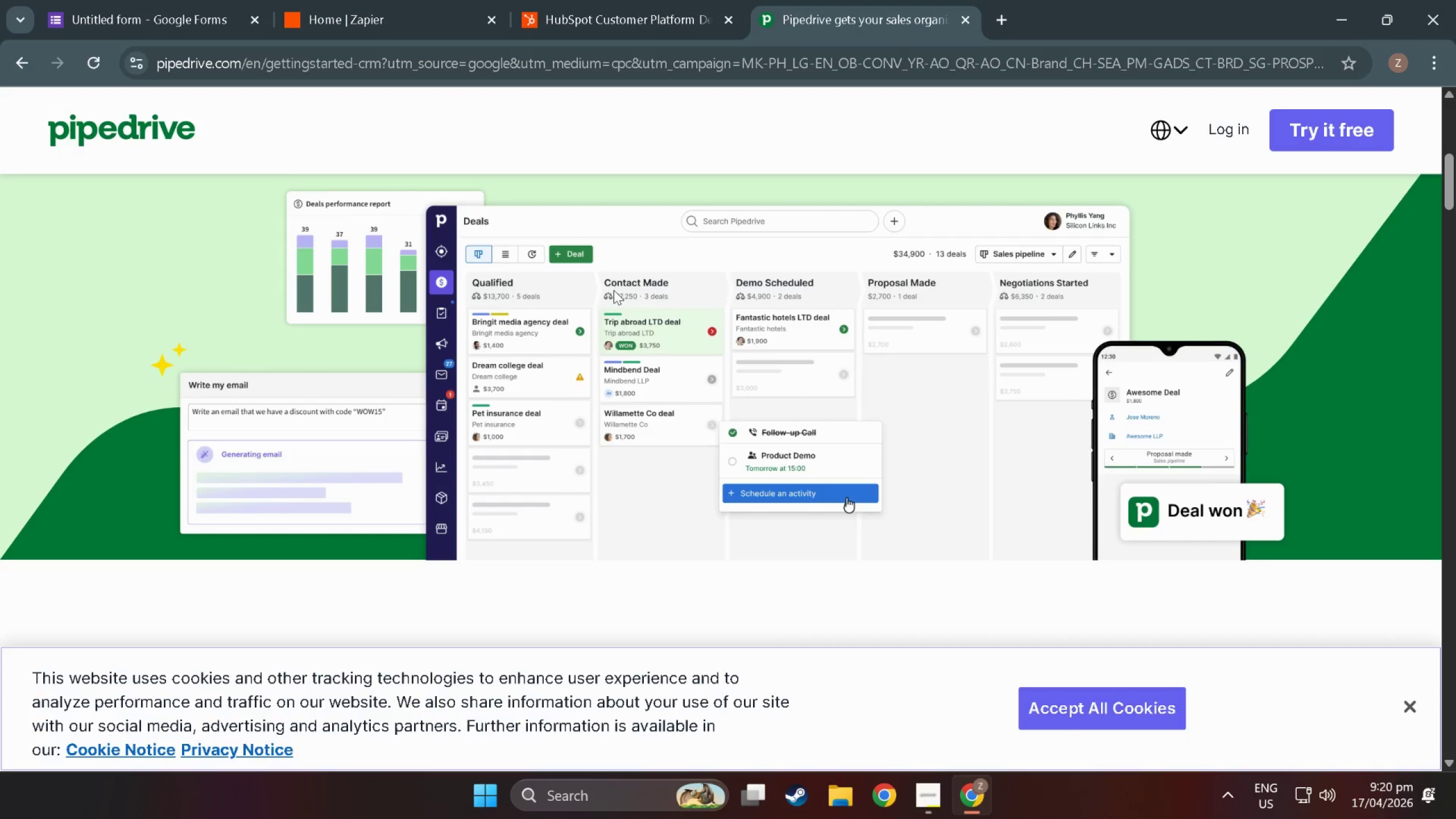 
wait(5.71)
 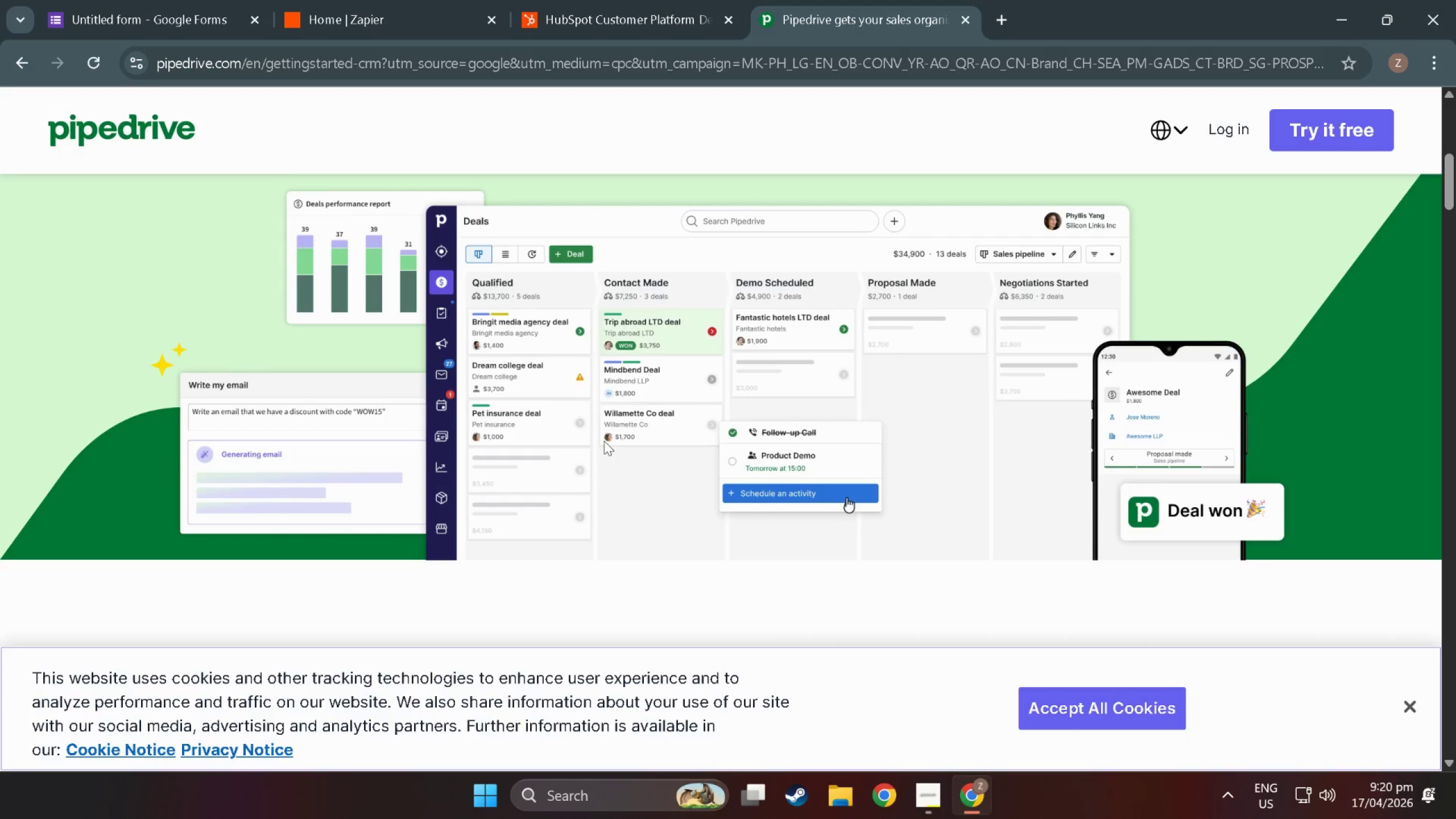 
left_click([597, 2])
 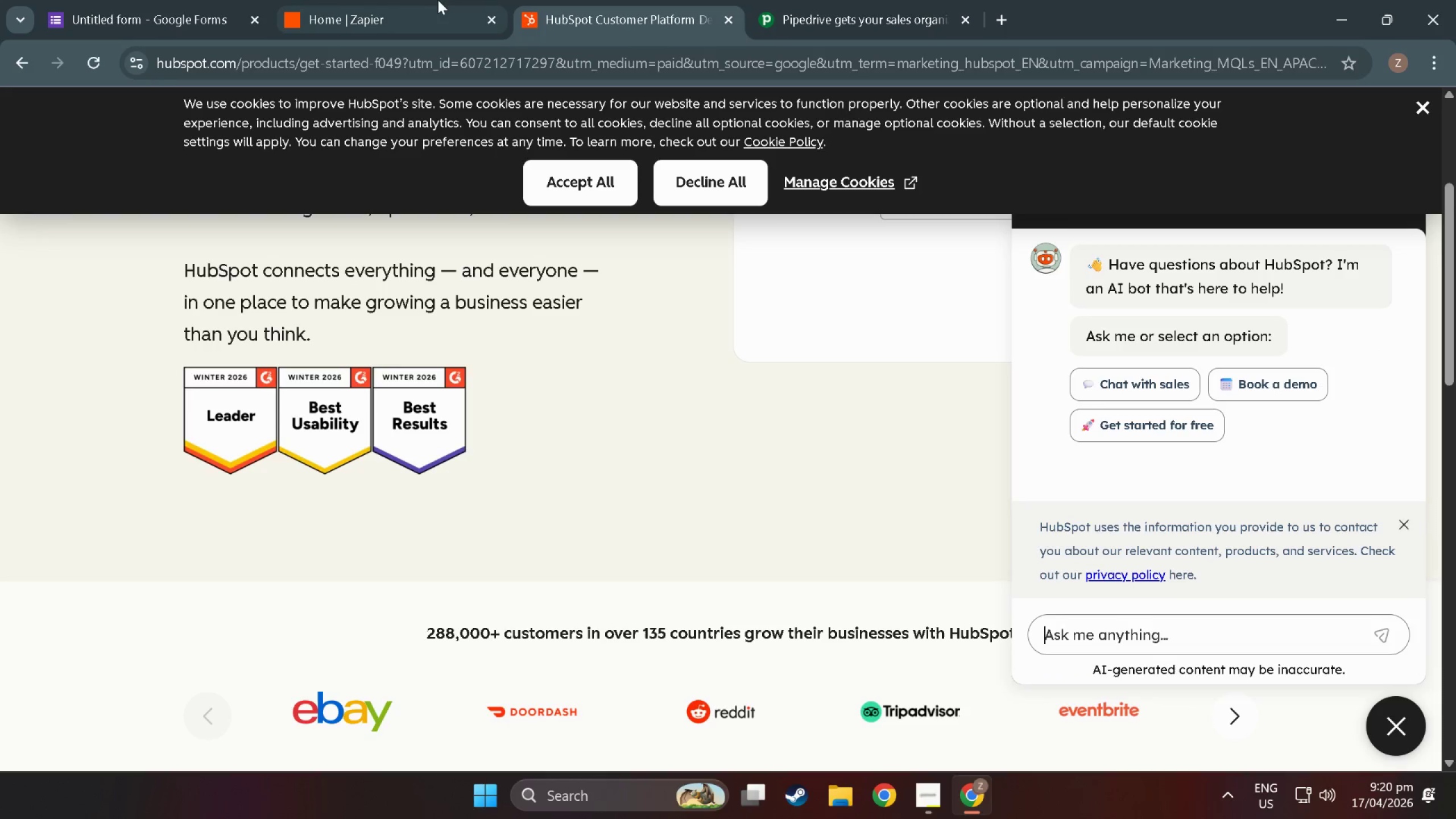 
left_click([388, 2])
 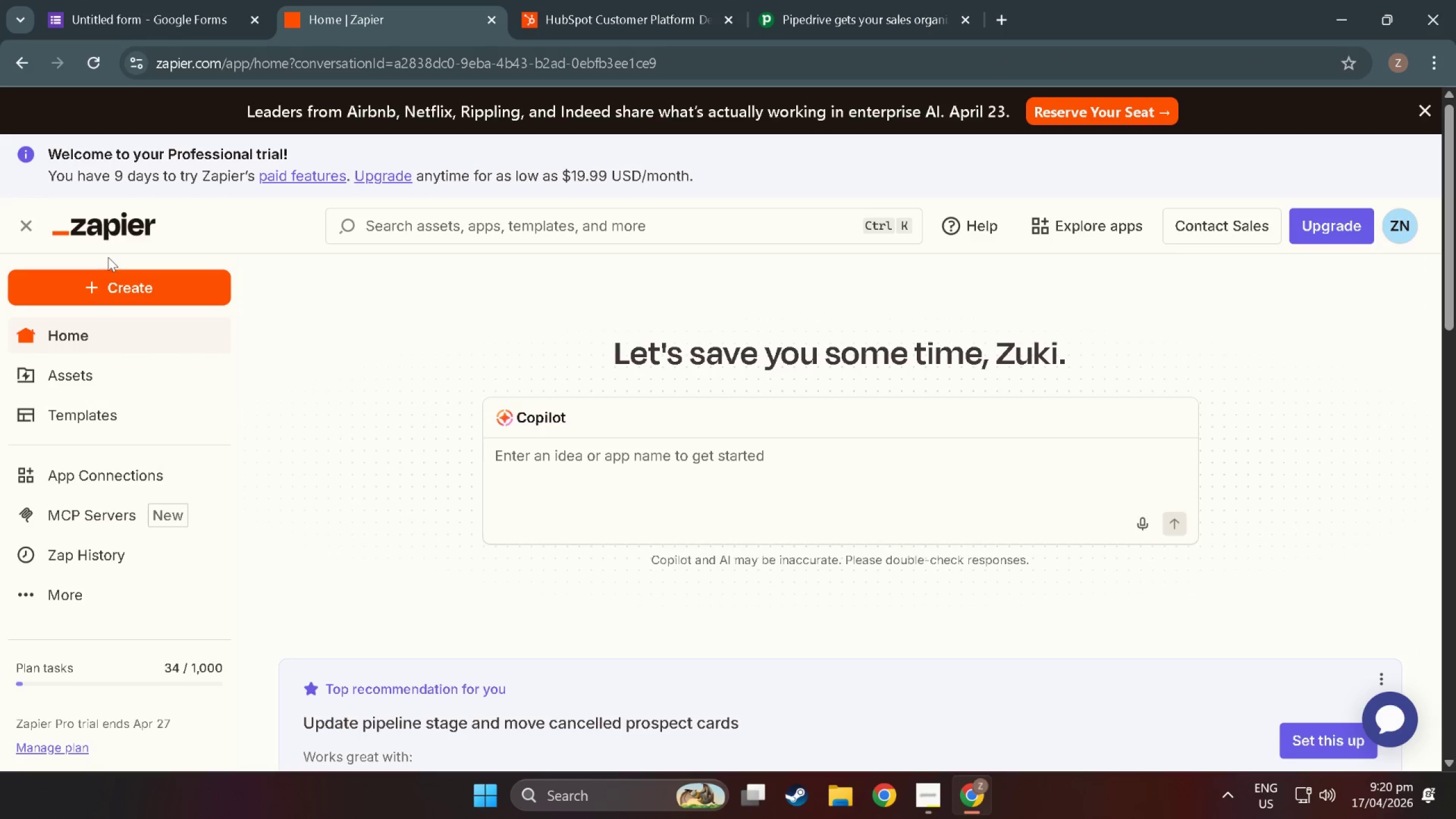 
left_click([123, 286])
 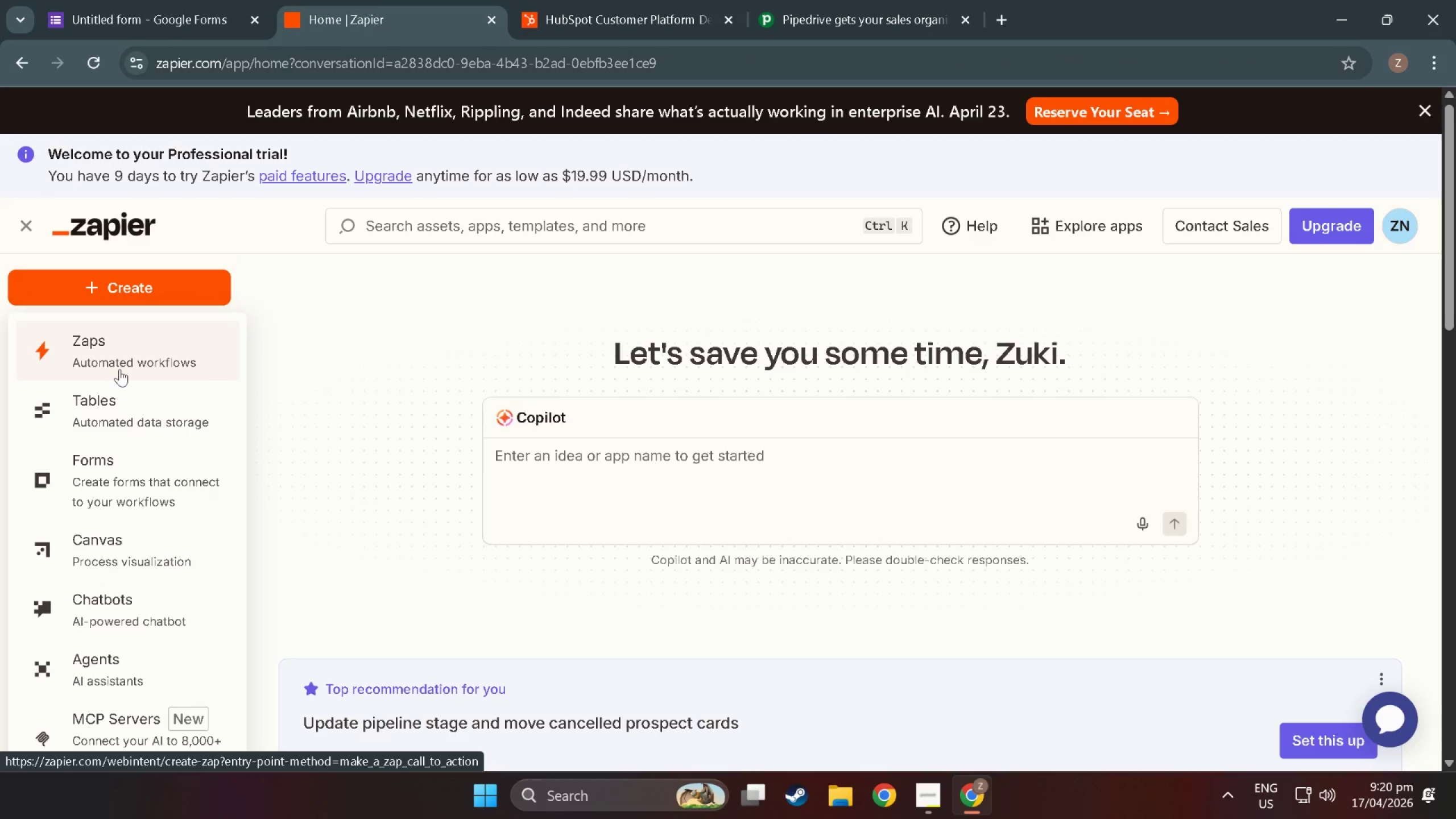 
left_click([117, 355])
 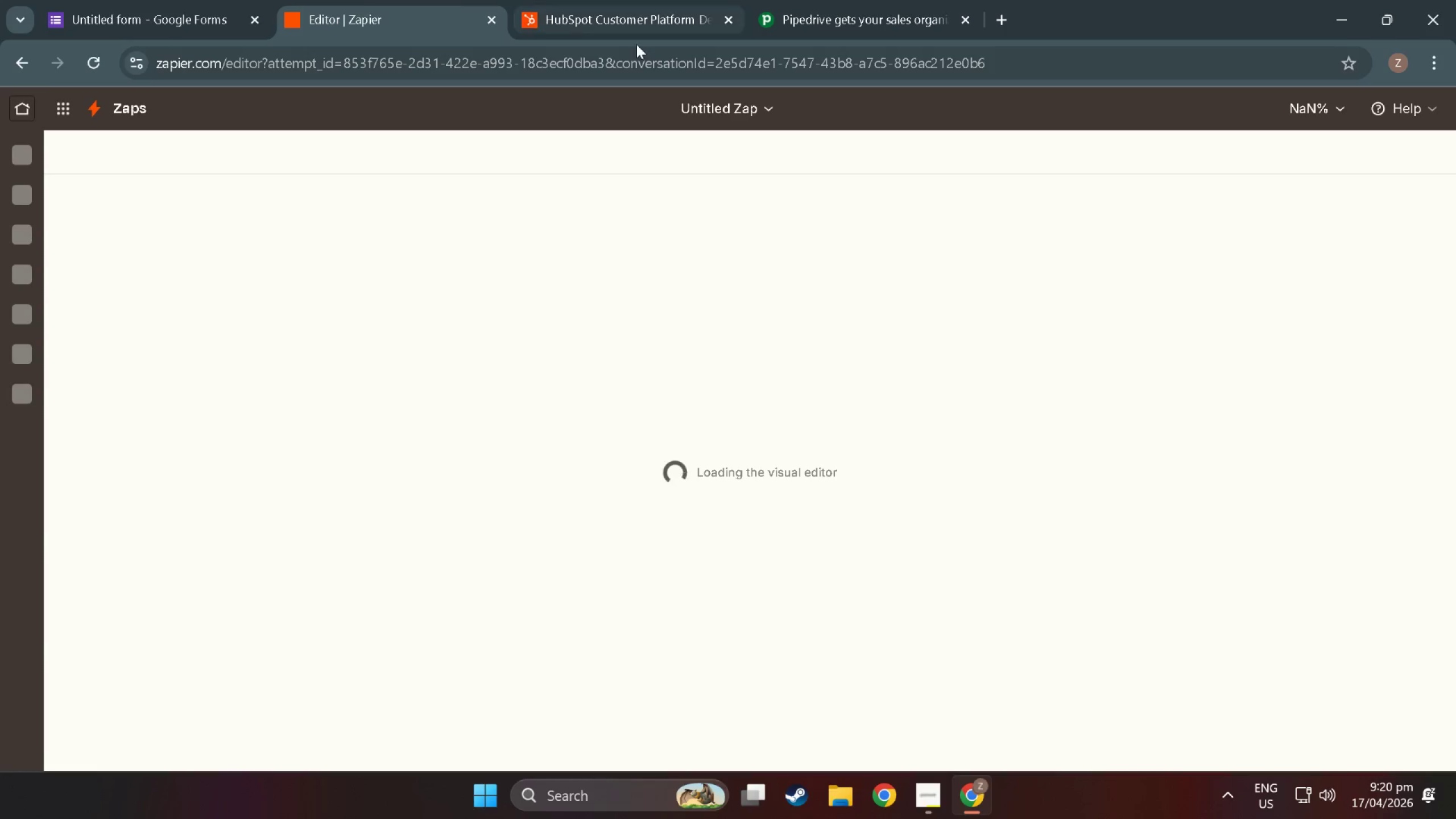 
left_click([658, 10])
 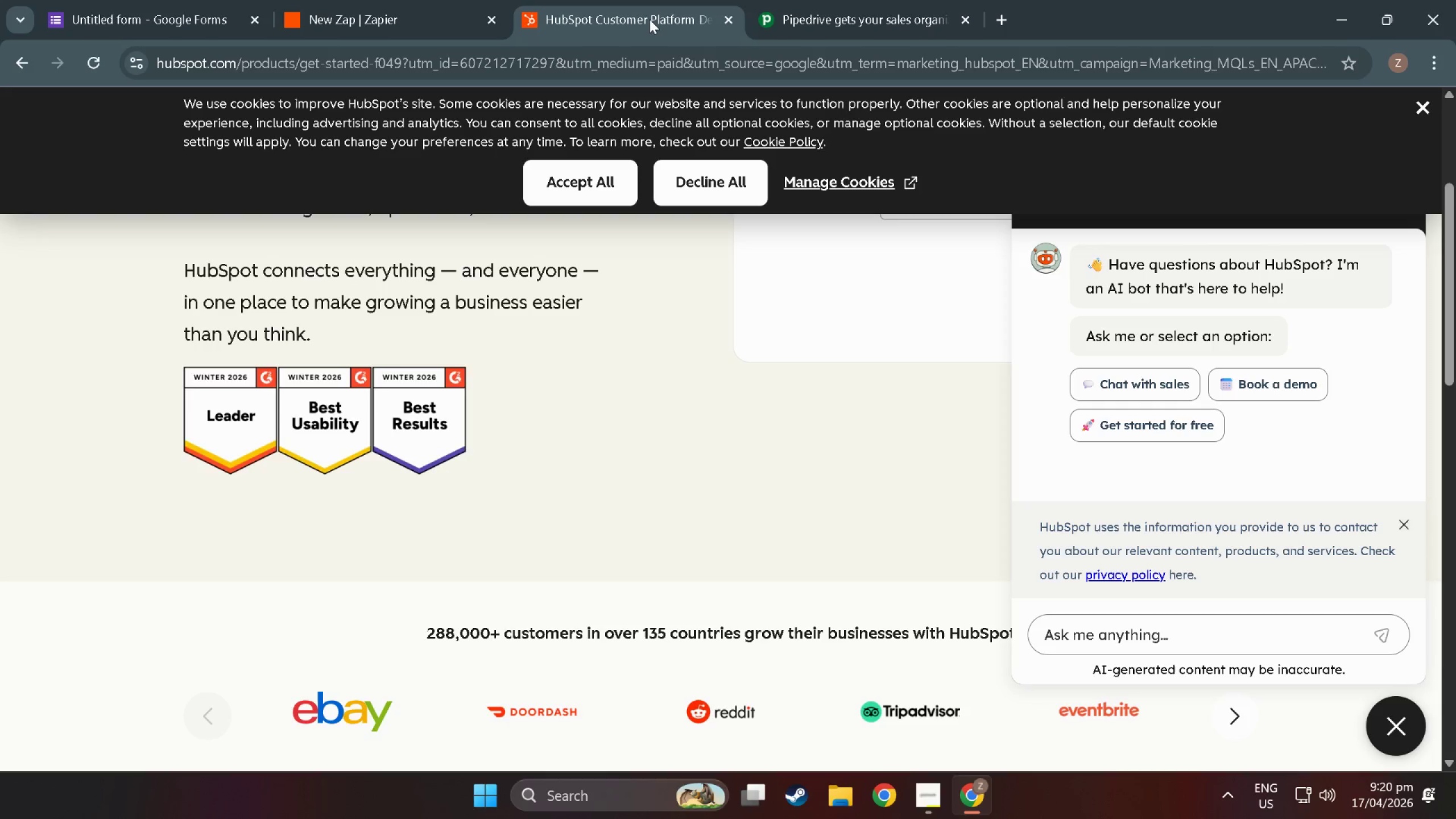 
wait(13.16)
 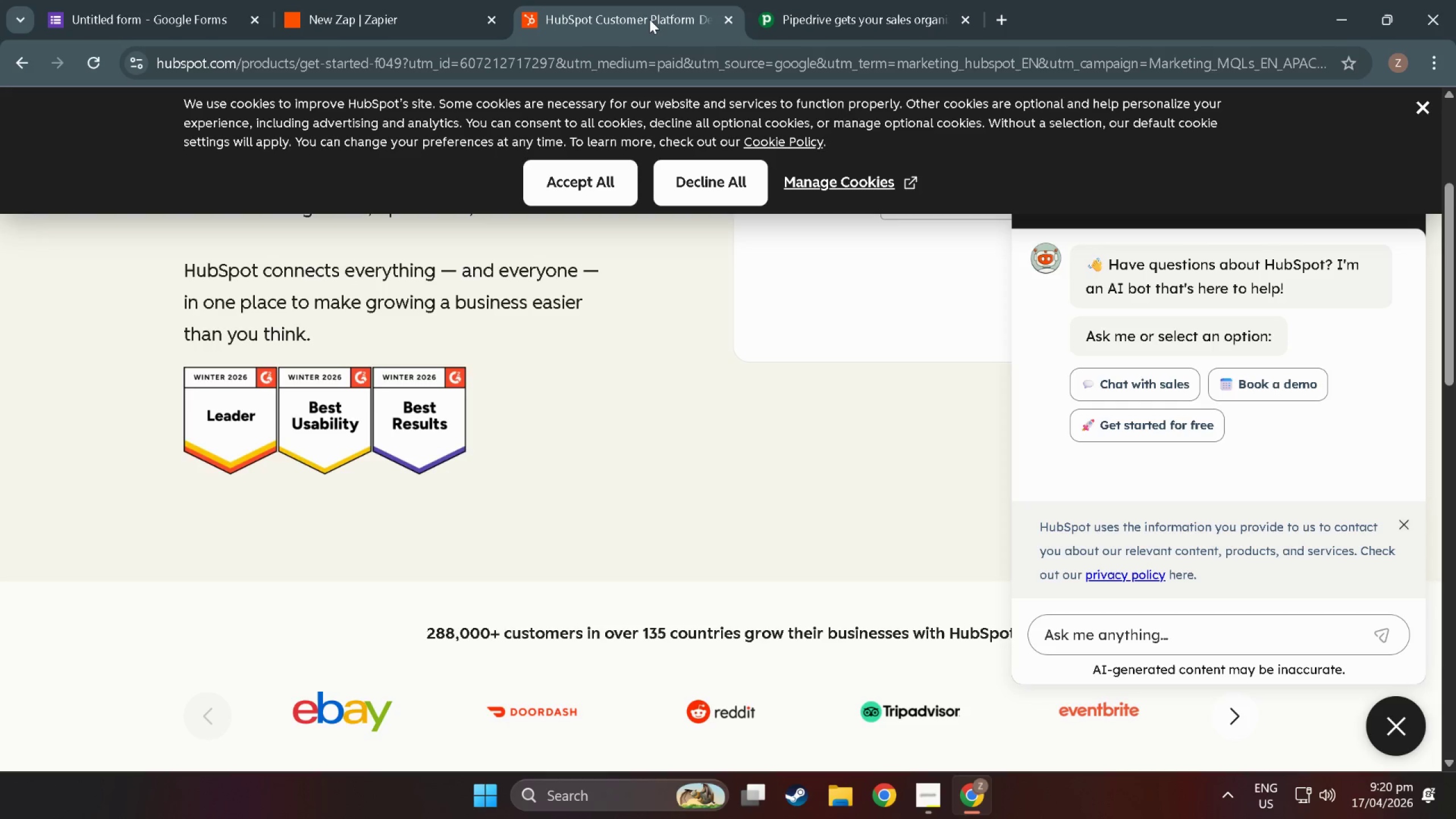 
scroll: coordinate [468, 543], scroll_direction: up, amount: 11.0
 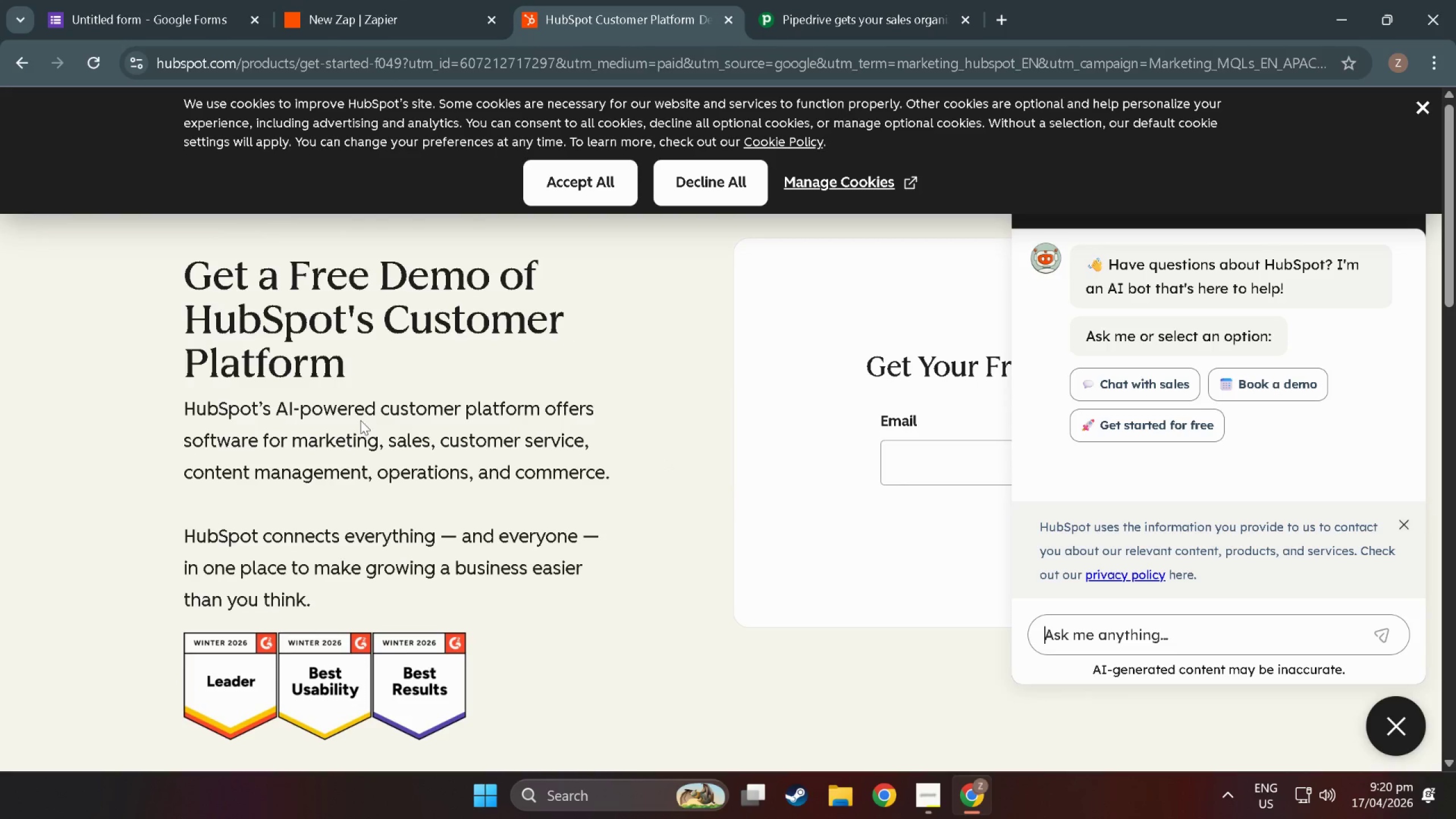 
scroll: coordinate [594, 351], scroll_direction: down, amount: 8.0
 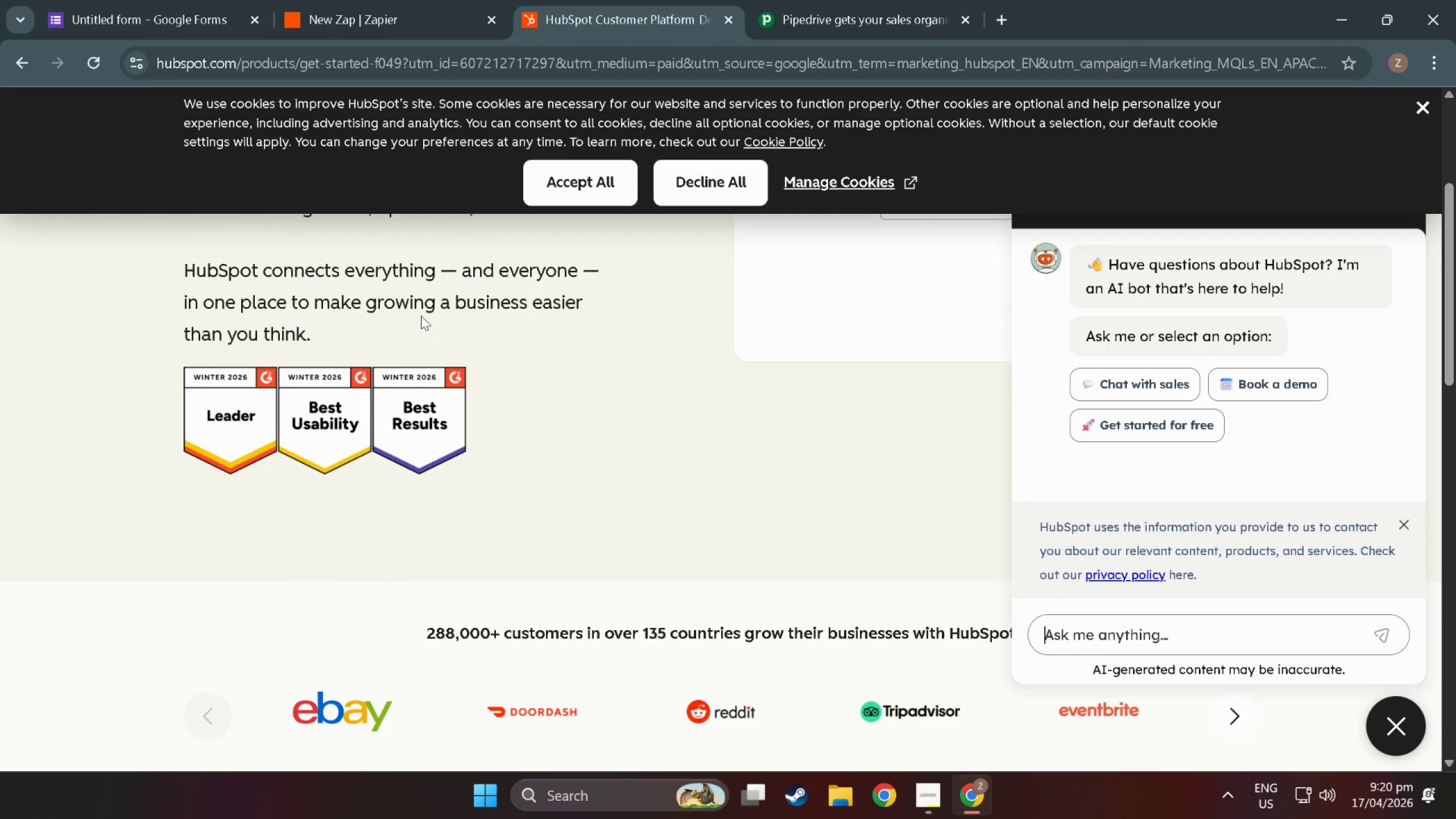 
scroll: coordinate [483, 317], scroll_direction: down, amount: 1.0
 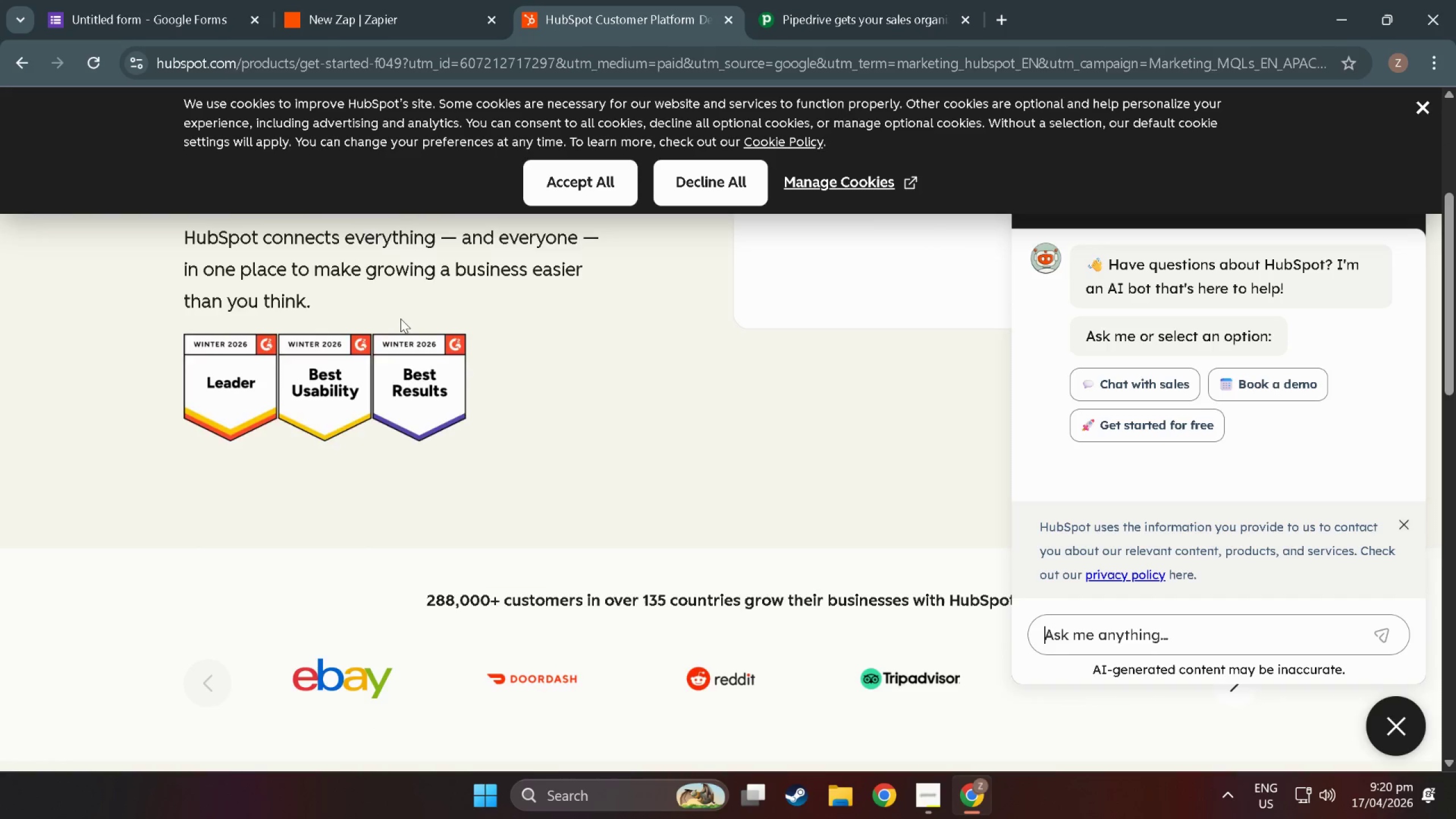 
left_click([890, 1])
 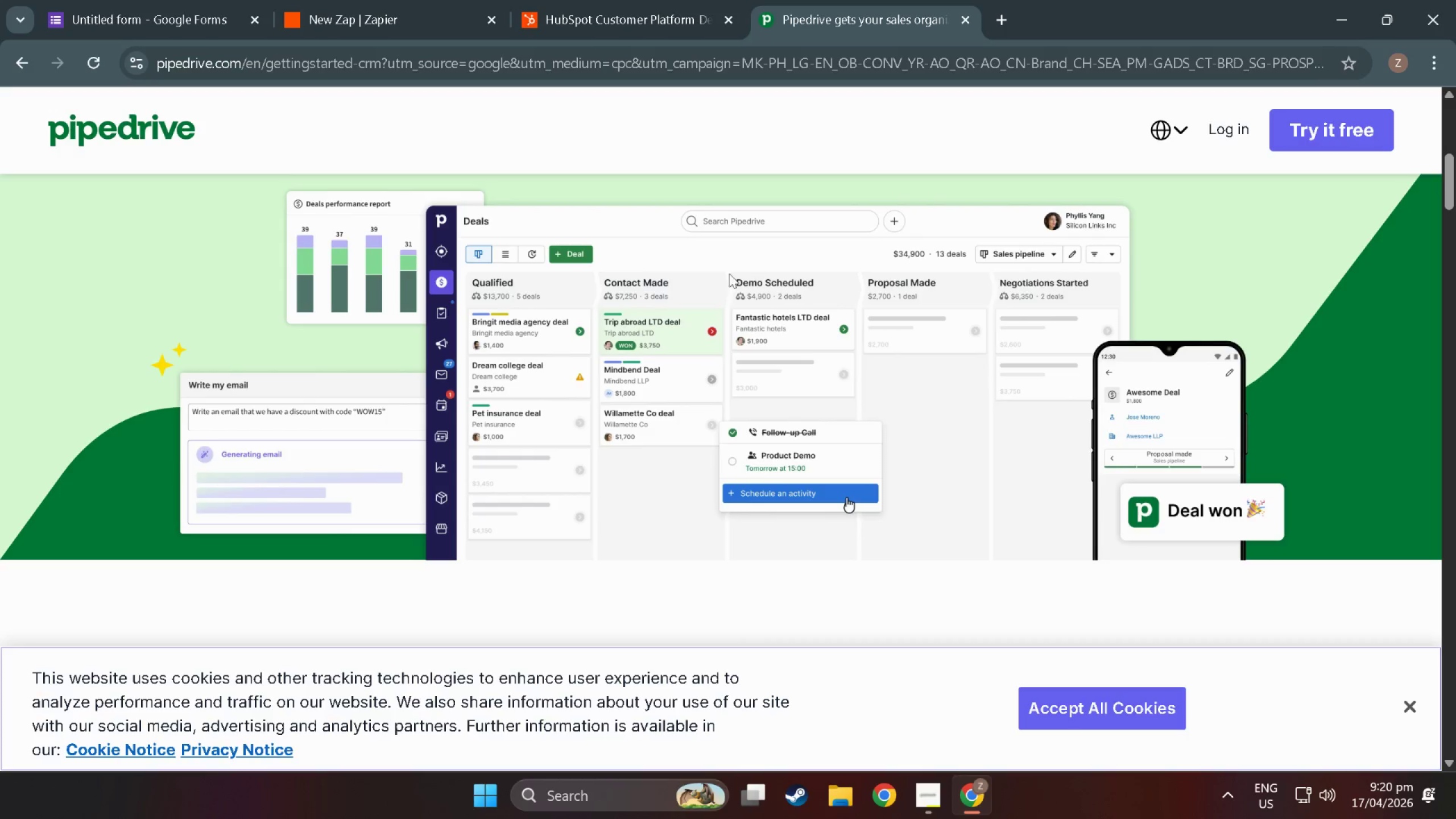 
scroll: coordinate [495, 340], scroll_direction: down, amount: 28.0
 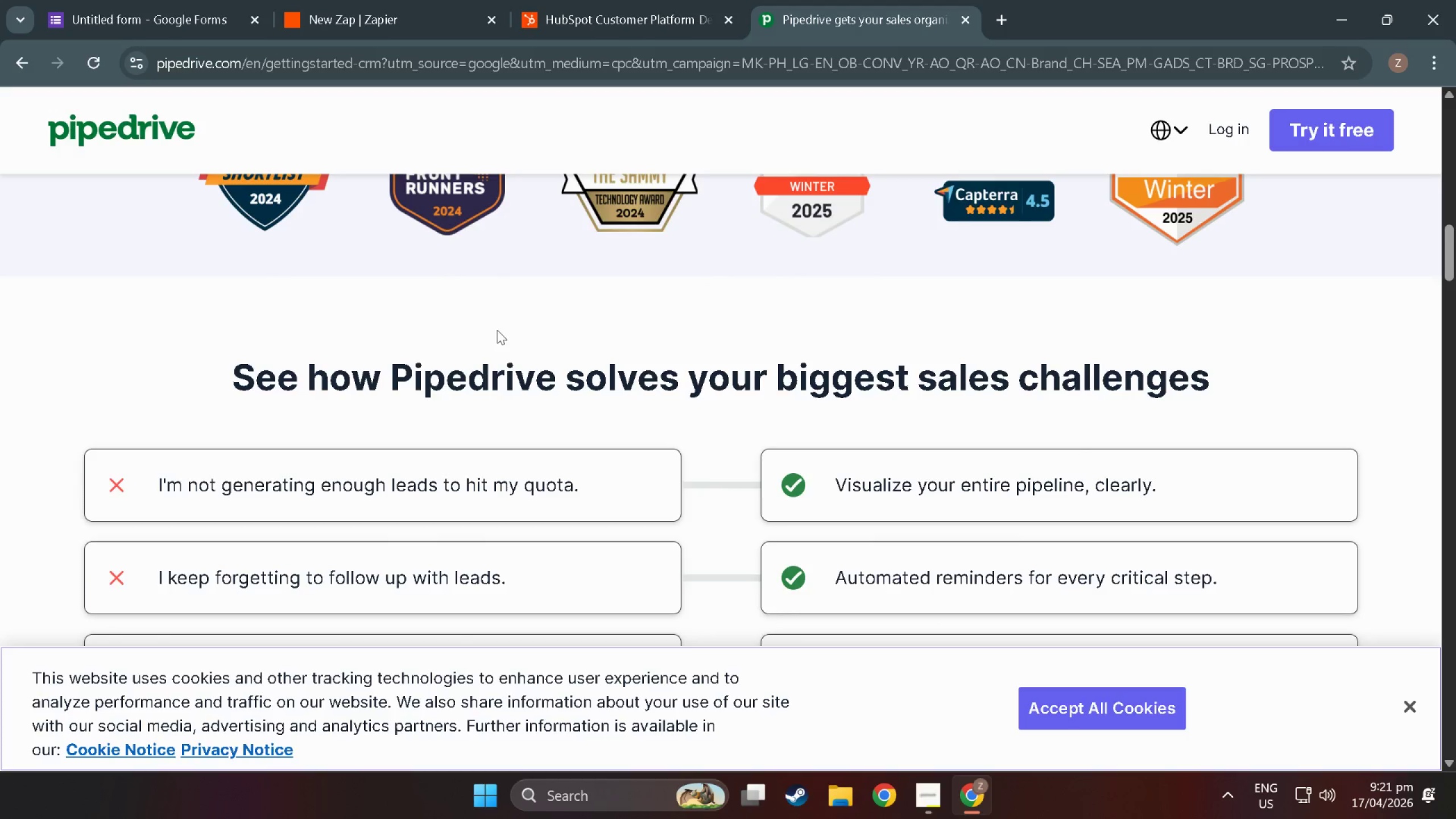 
scroll: coordinate [497, 330], scroll_direction: down, amount: 2.0
 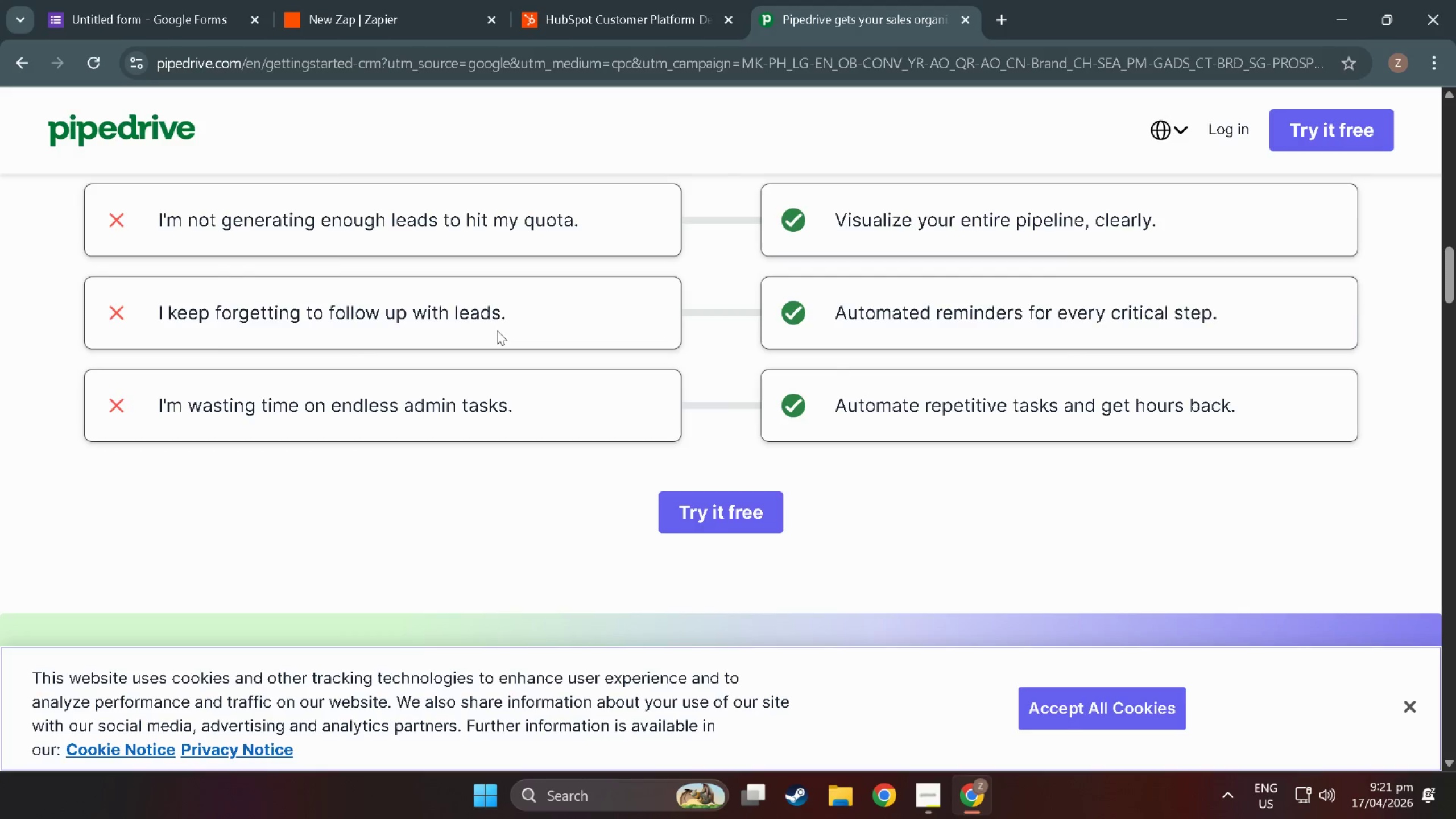 
scroll: coordinate [491, 338], scroll_direction: up, amount: 3.0
 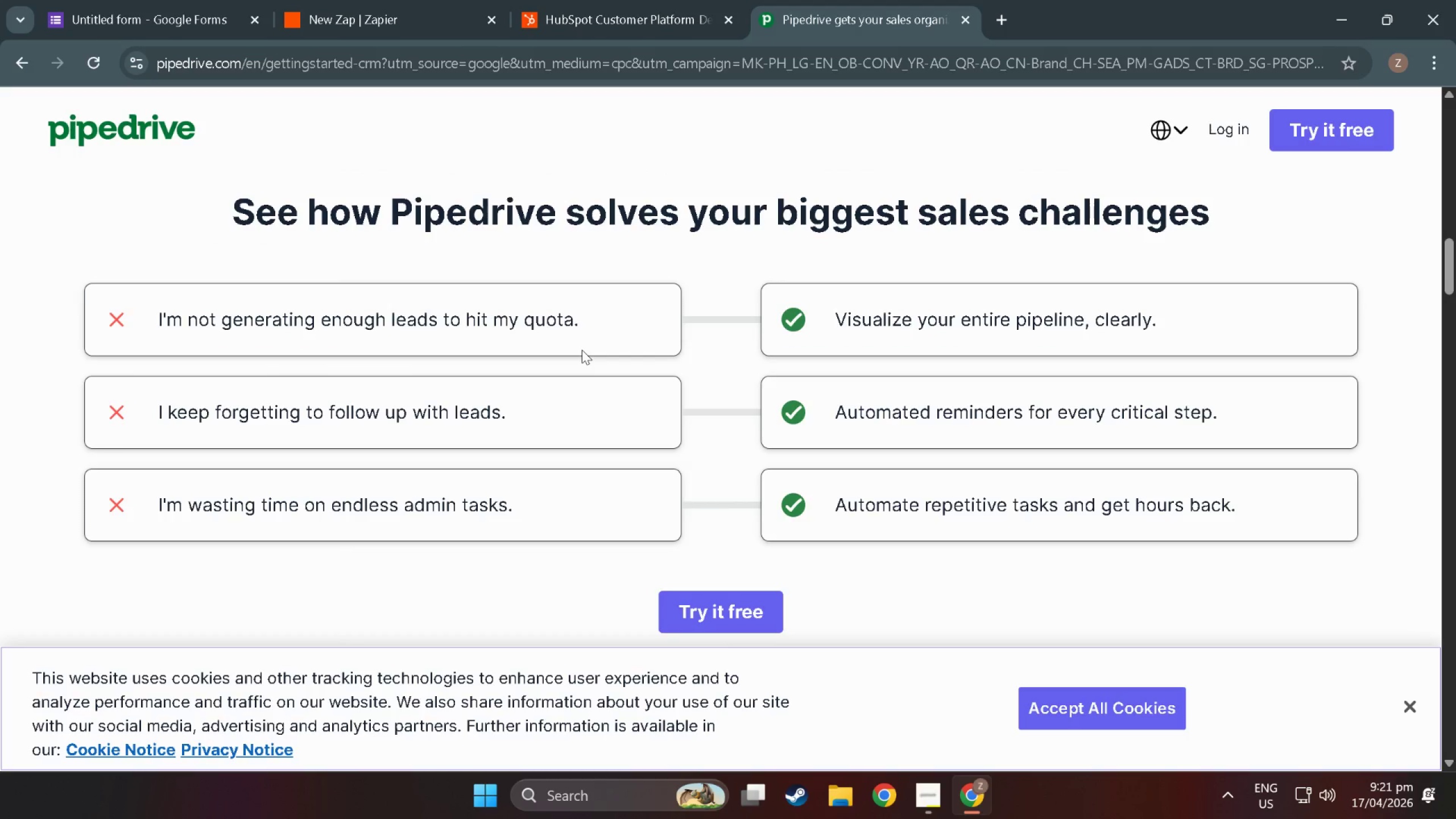 
scroll: coordinate [582, 350], scroll_direction: down, amount: 1.0
 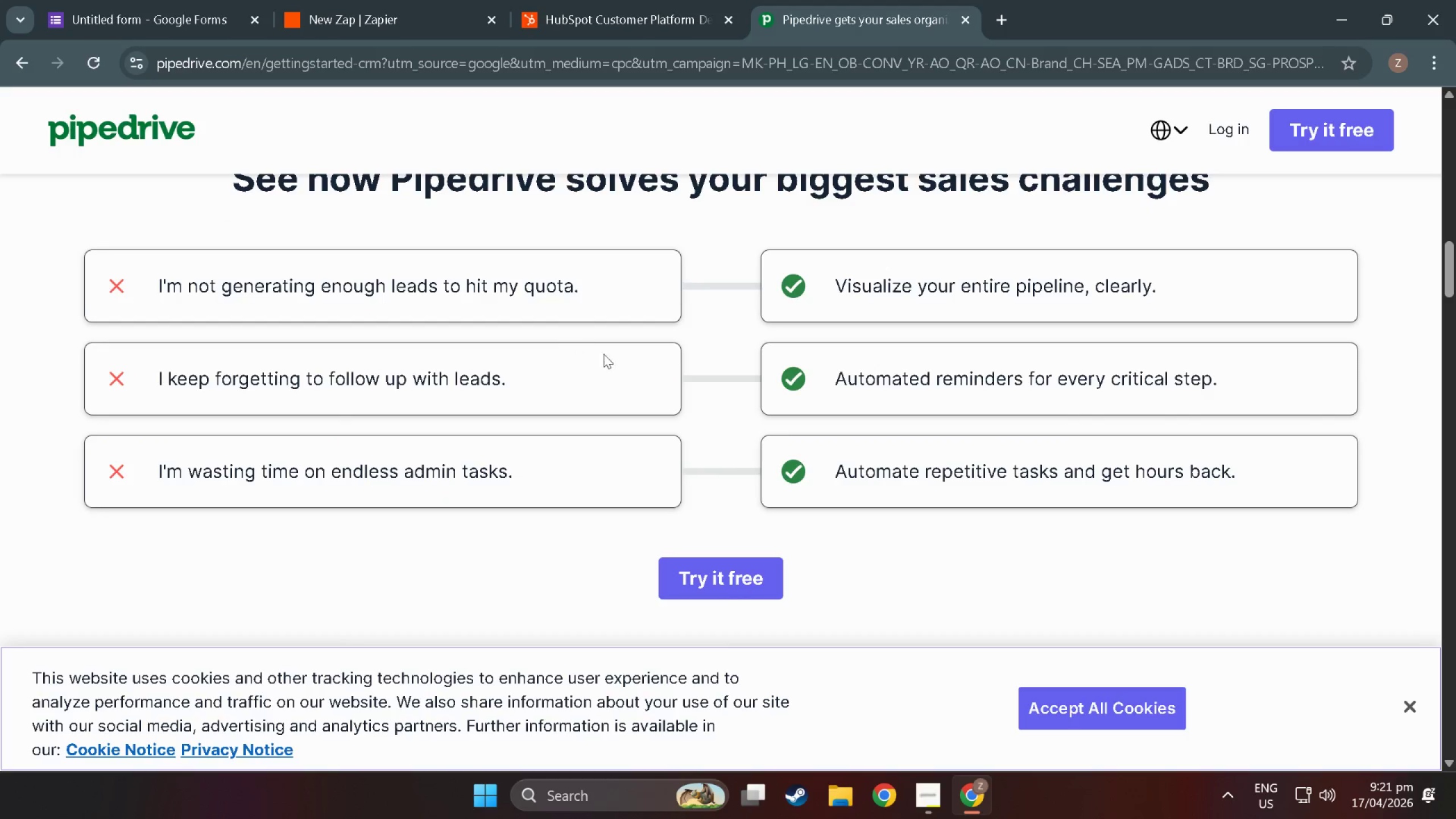 
scroll: coordinate [485, 332], scroll_direction: up, amount: 3.0
 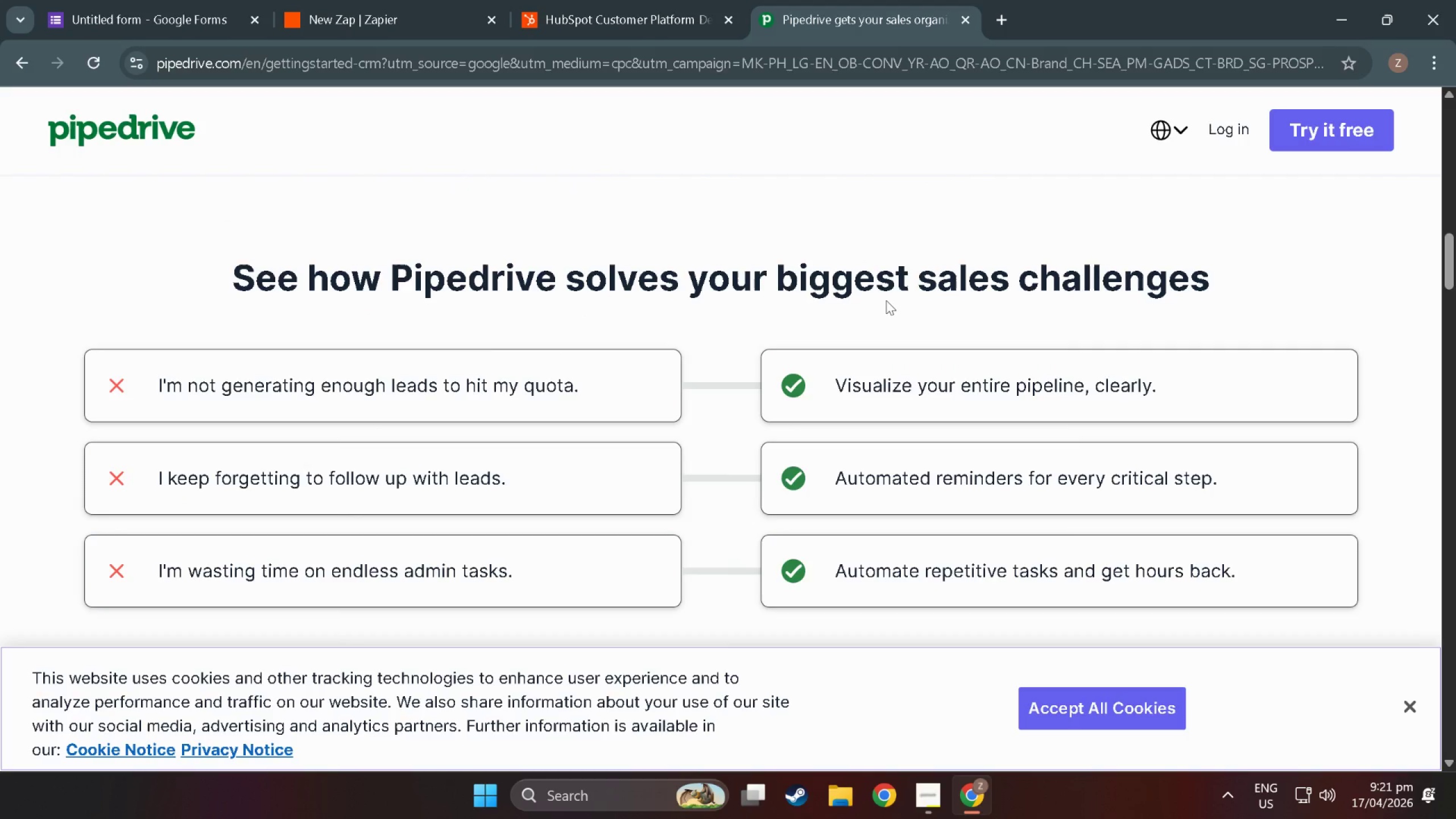 
scroll: coordinate [981, 403], scroll_direction: down, amount: 22.0
 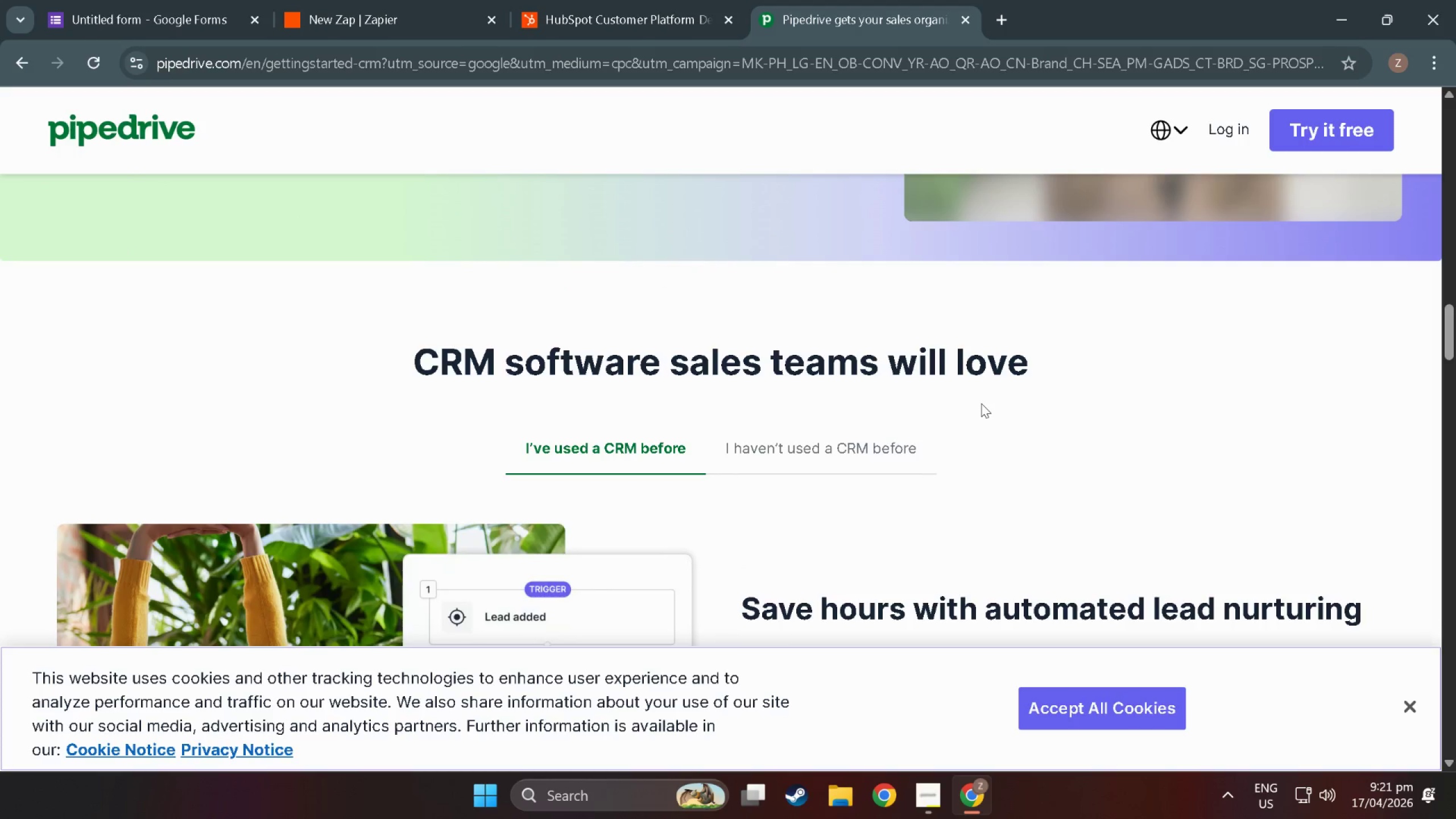 
scroll: coordinate [981, 403], scroll_direction: down, amount: 2.0
 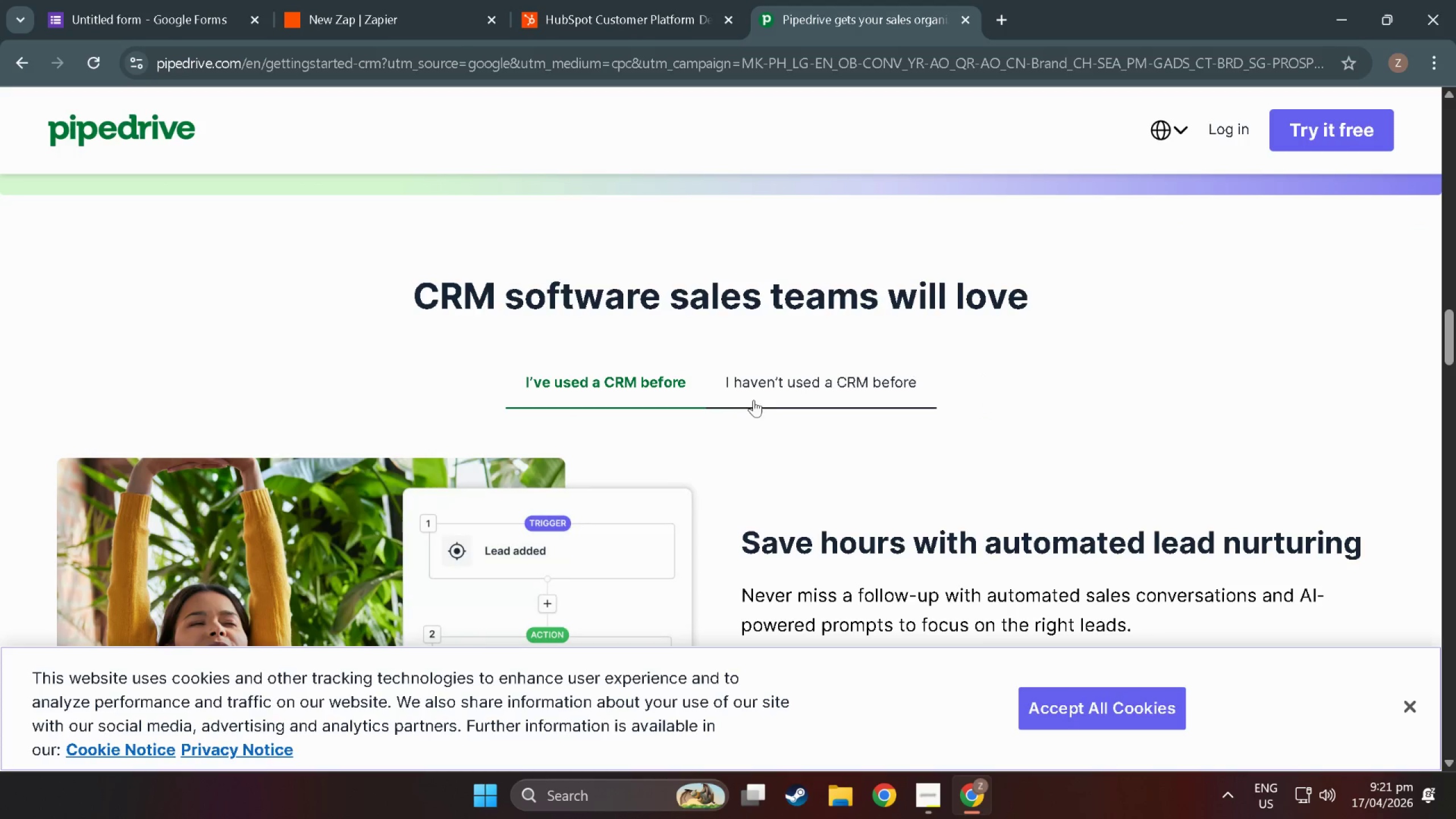 
left_click([769, 383])
 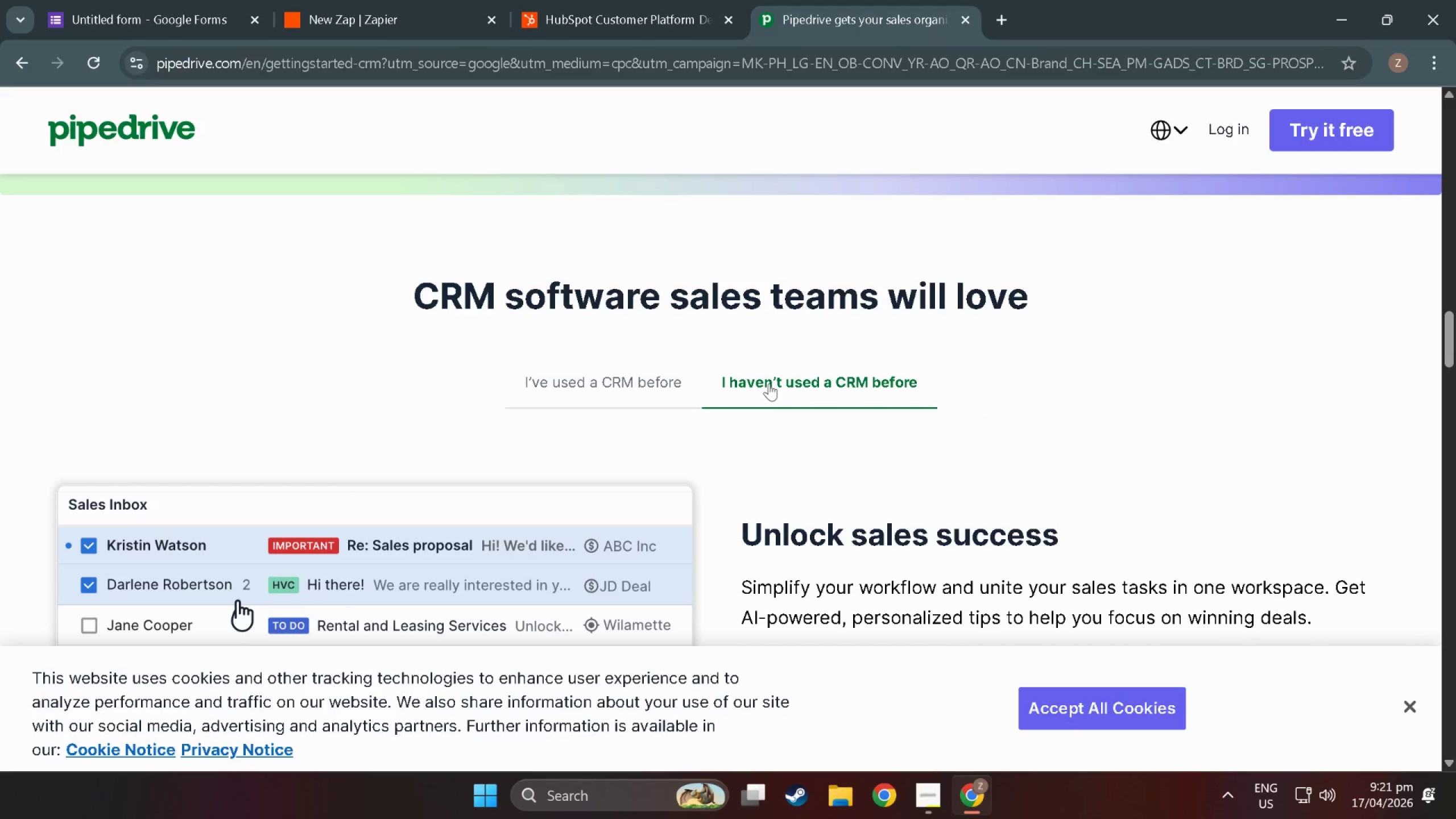 
scroll: coordinate [769, 383], scroll_direction: down, amount: 7.0
 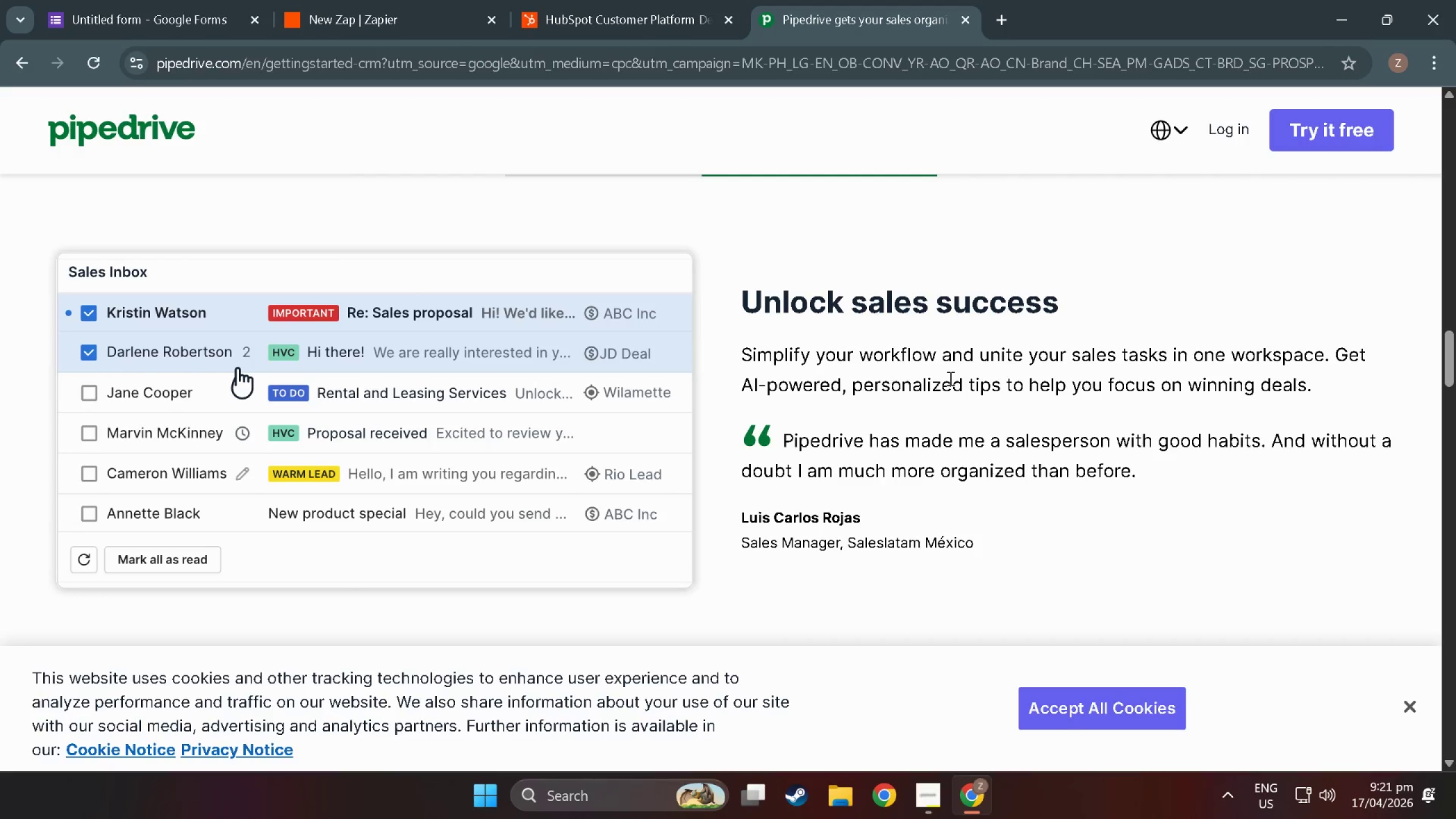 
wait(10.21)
 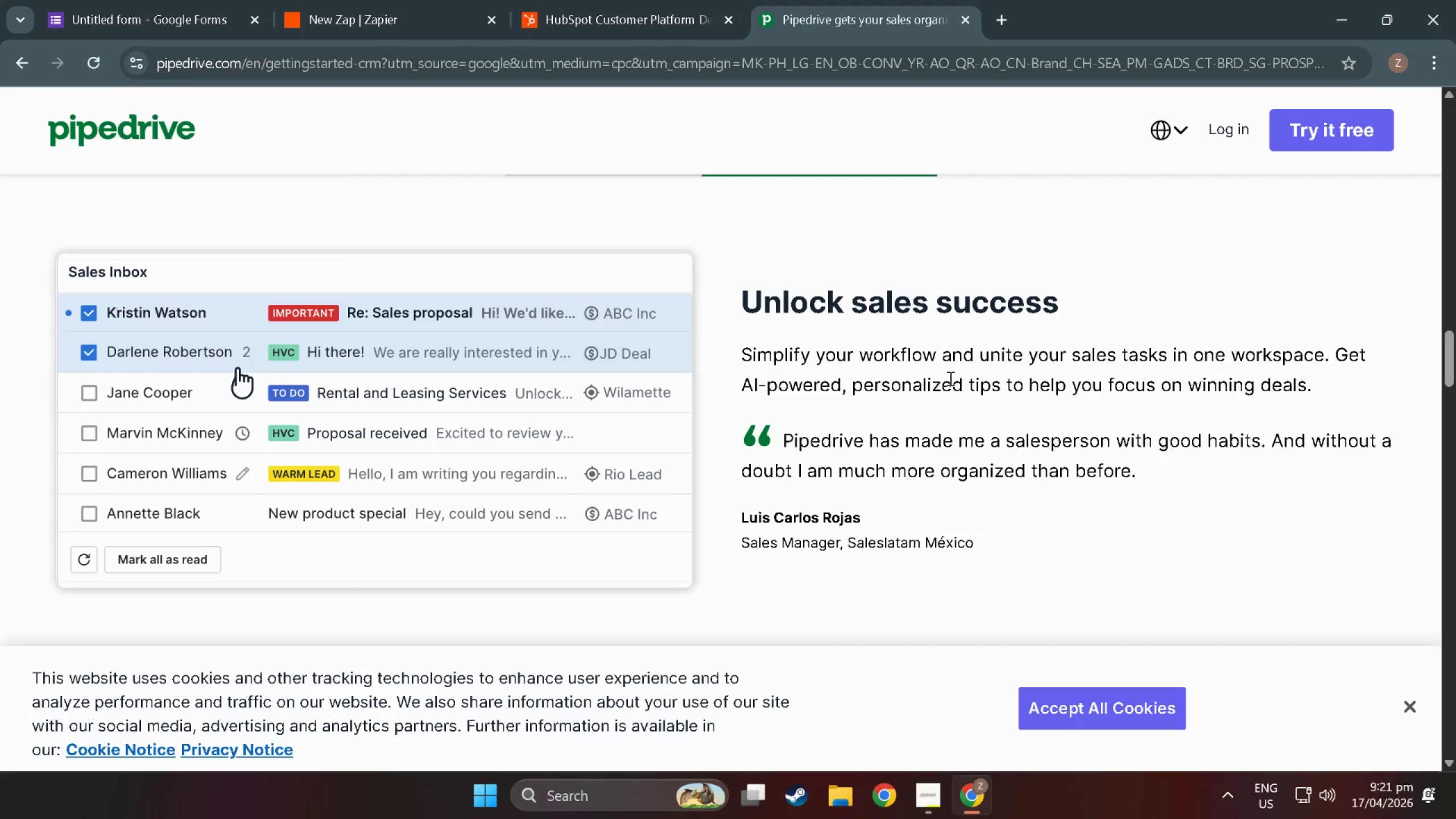 
scroll: coordinate [1027, 410], scroll_direction: down, amount: 10.0
 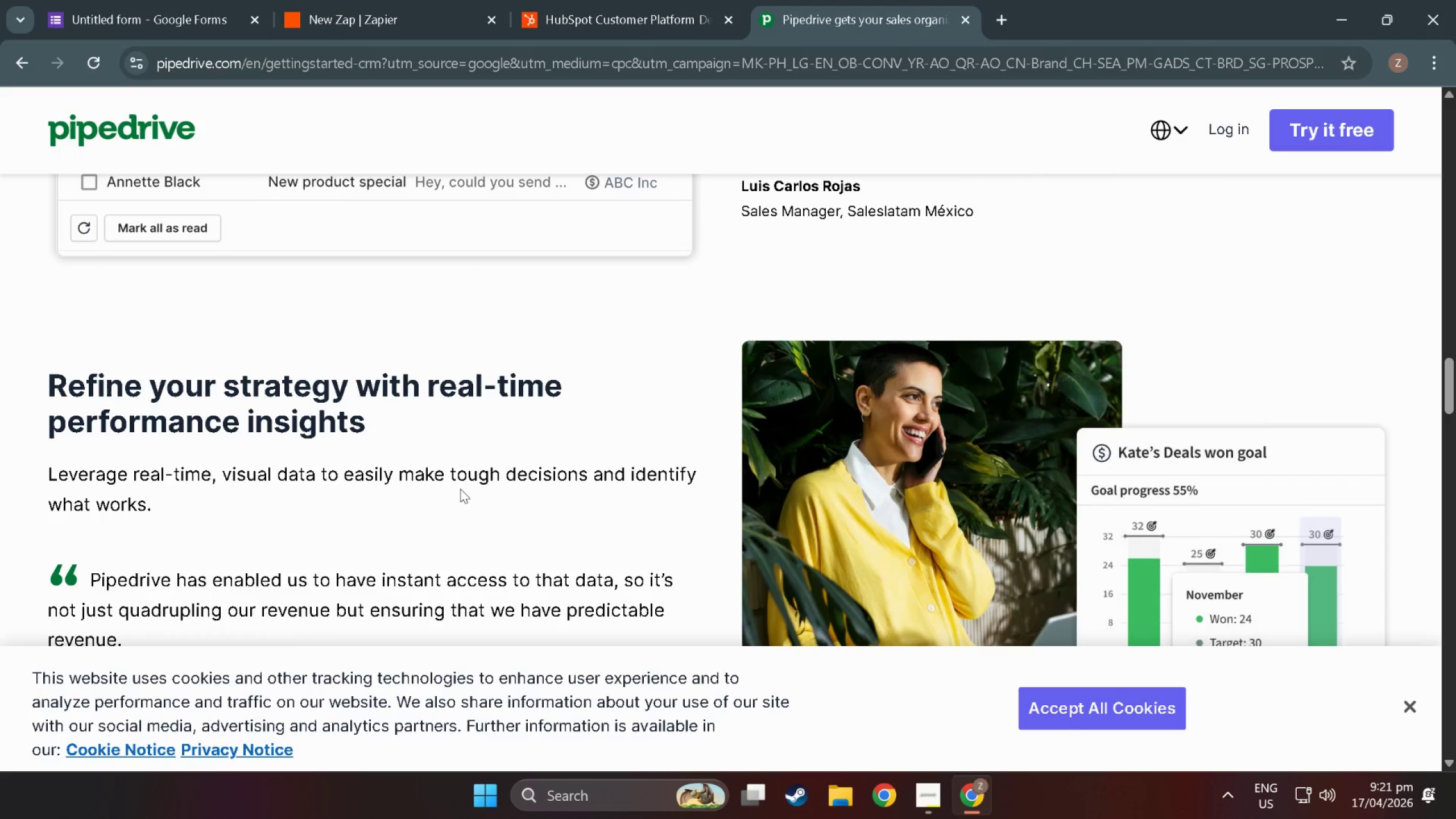 
scroll: coordinate [534, 487], scroll_direction: down, amount: 4.0
 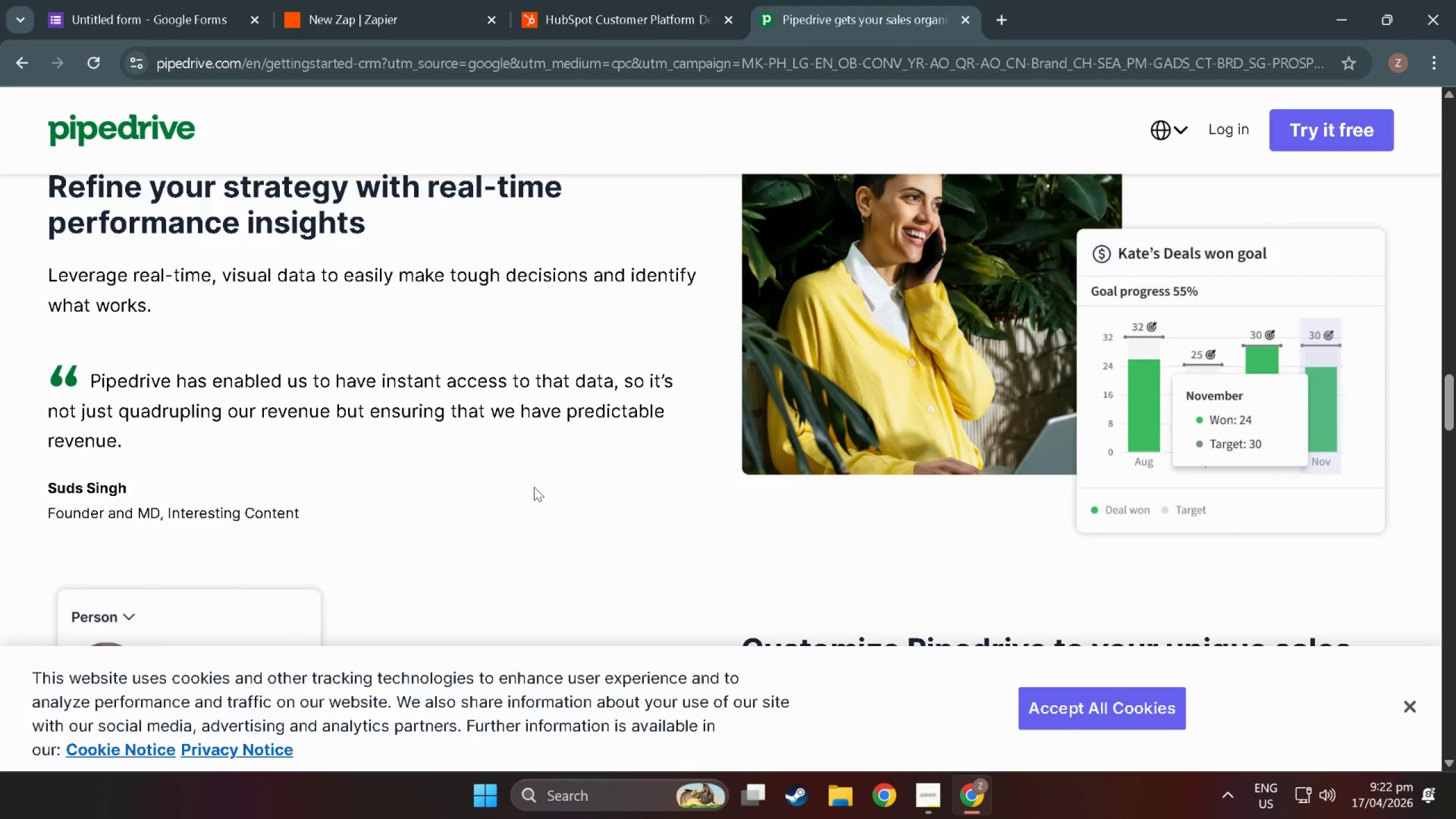 
wait(12.23)
 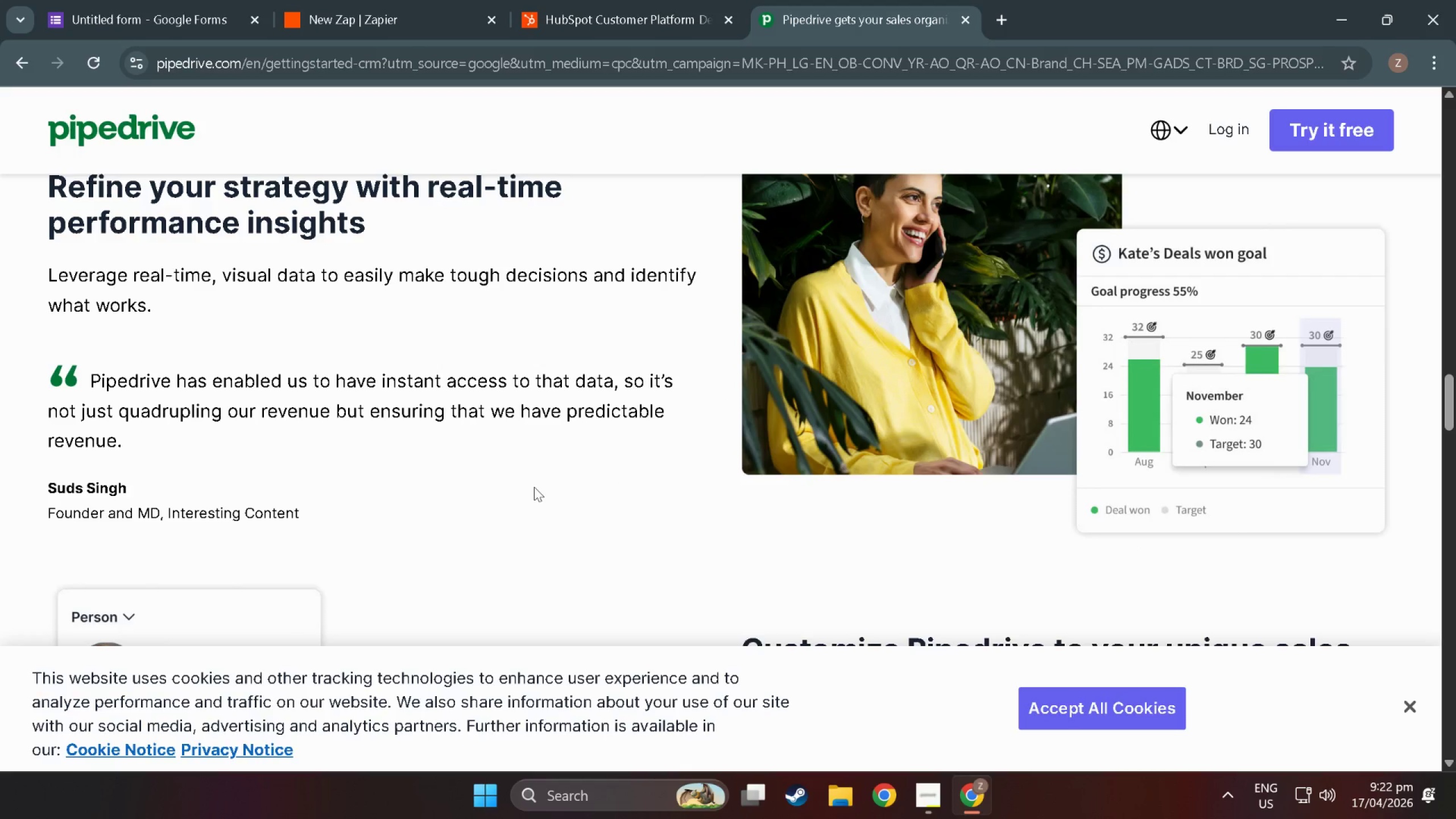 
scroll: coordinate [741, 498], scroll_direction: down, amount: 8.0
 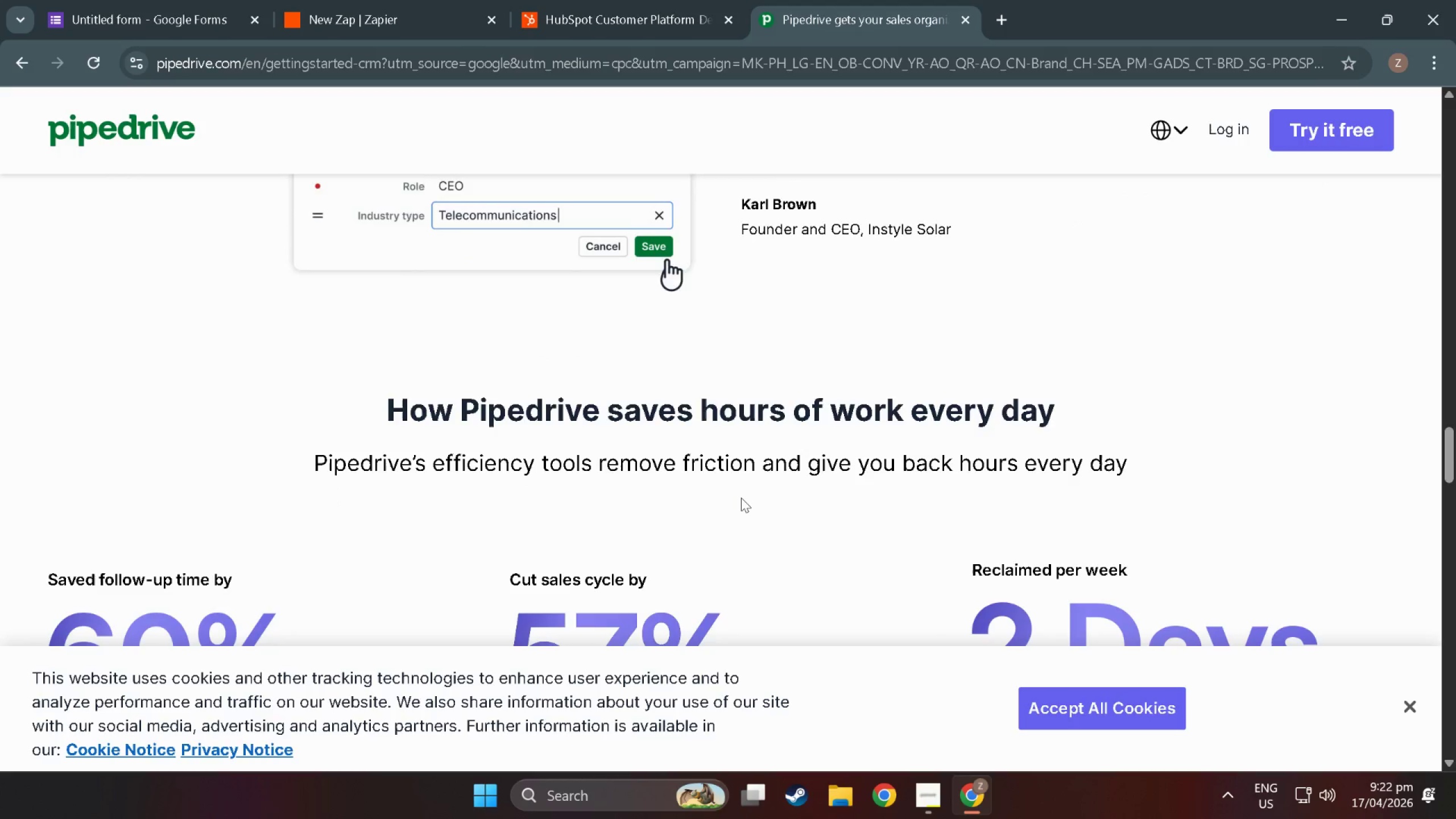 
scroll: coordinate [720, 543], scroll_direction: down, amount: 14.0
 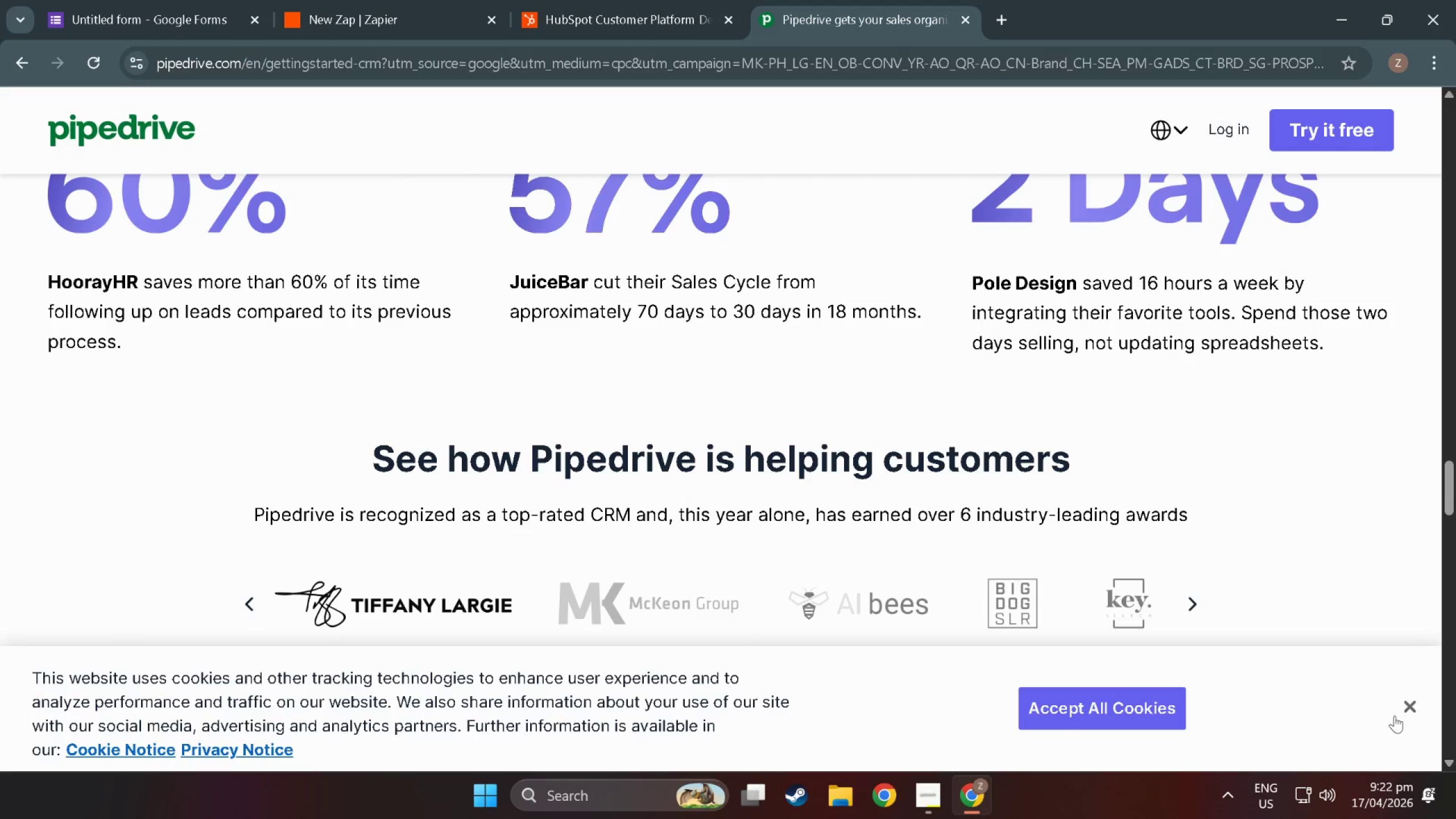 
left_click([1404, 709])
 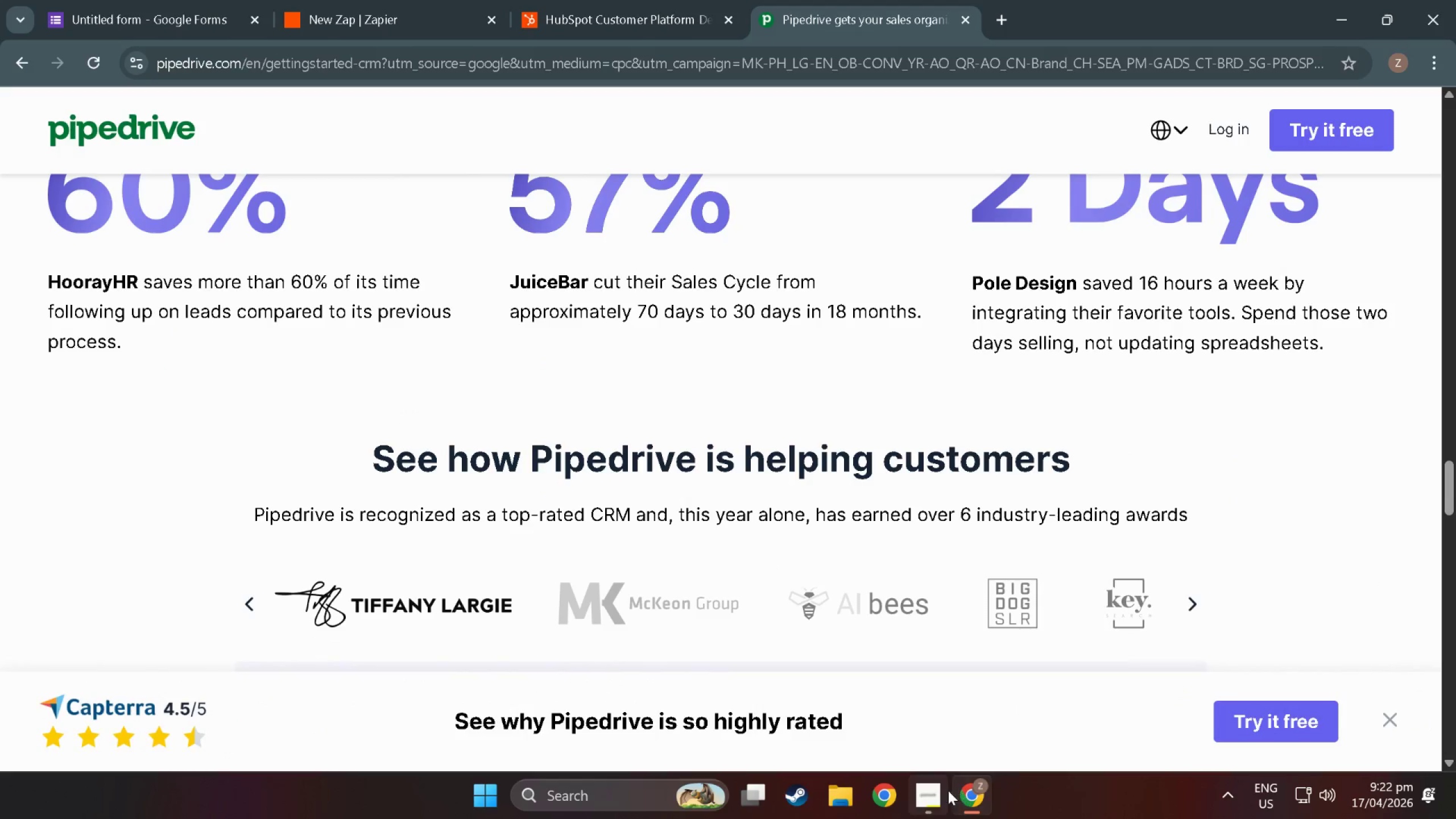 
left_click([926, 797])